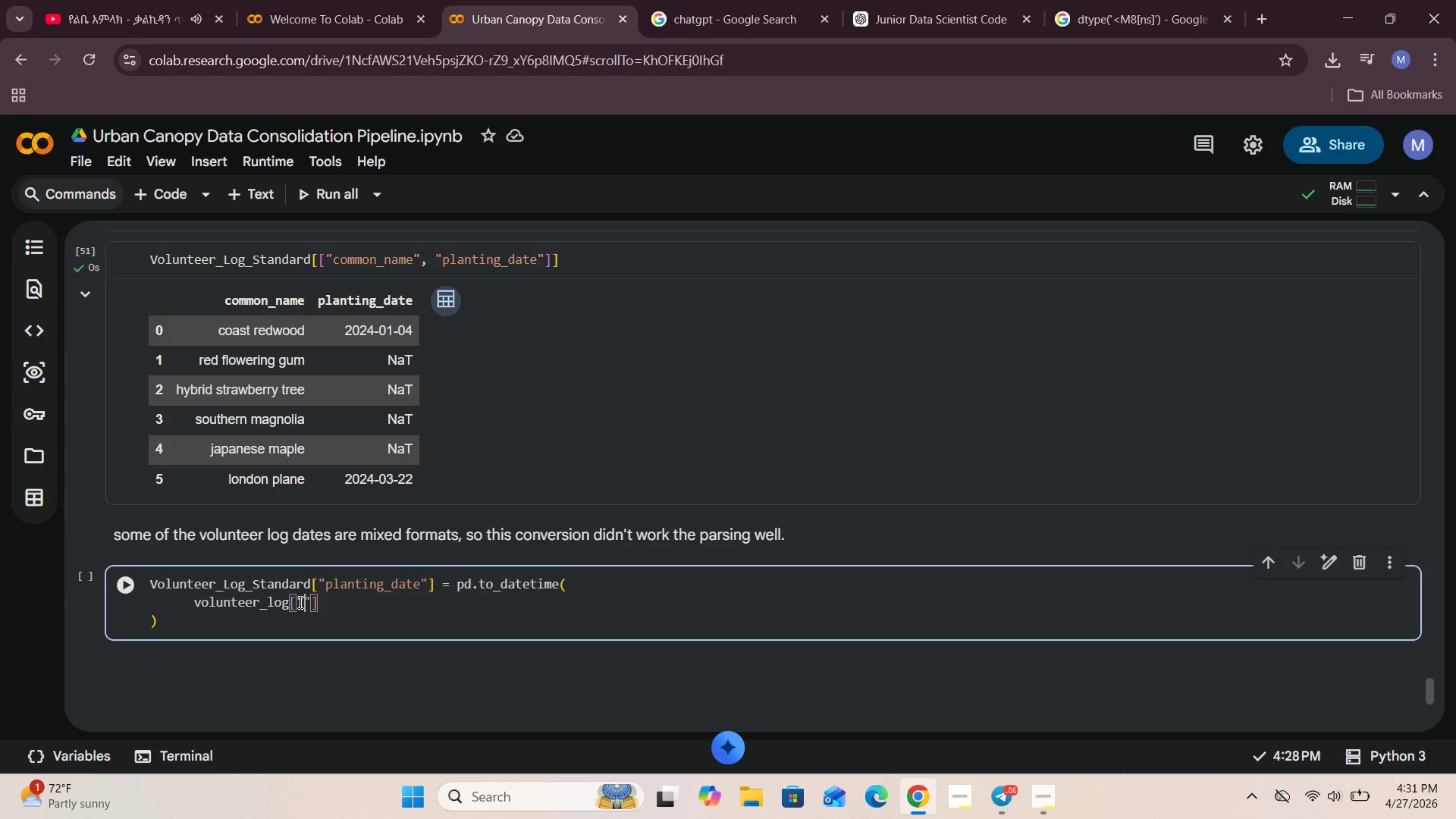 
wait(14.17)
 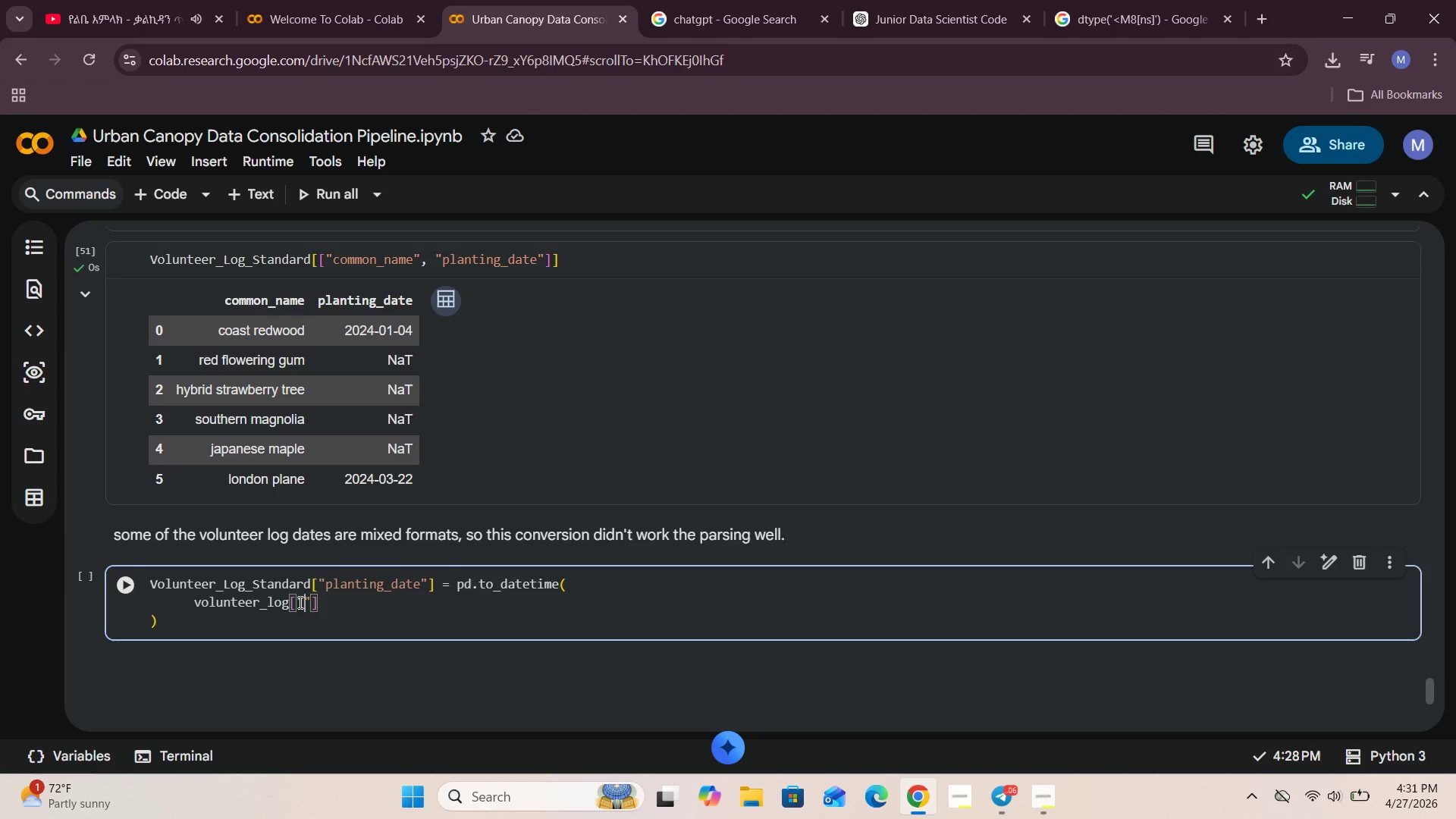 
type(planting_date)
 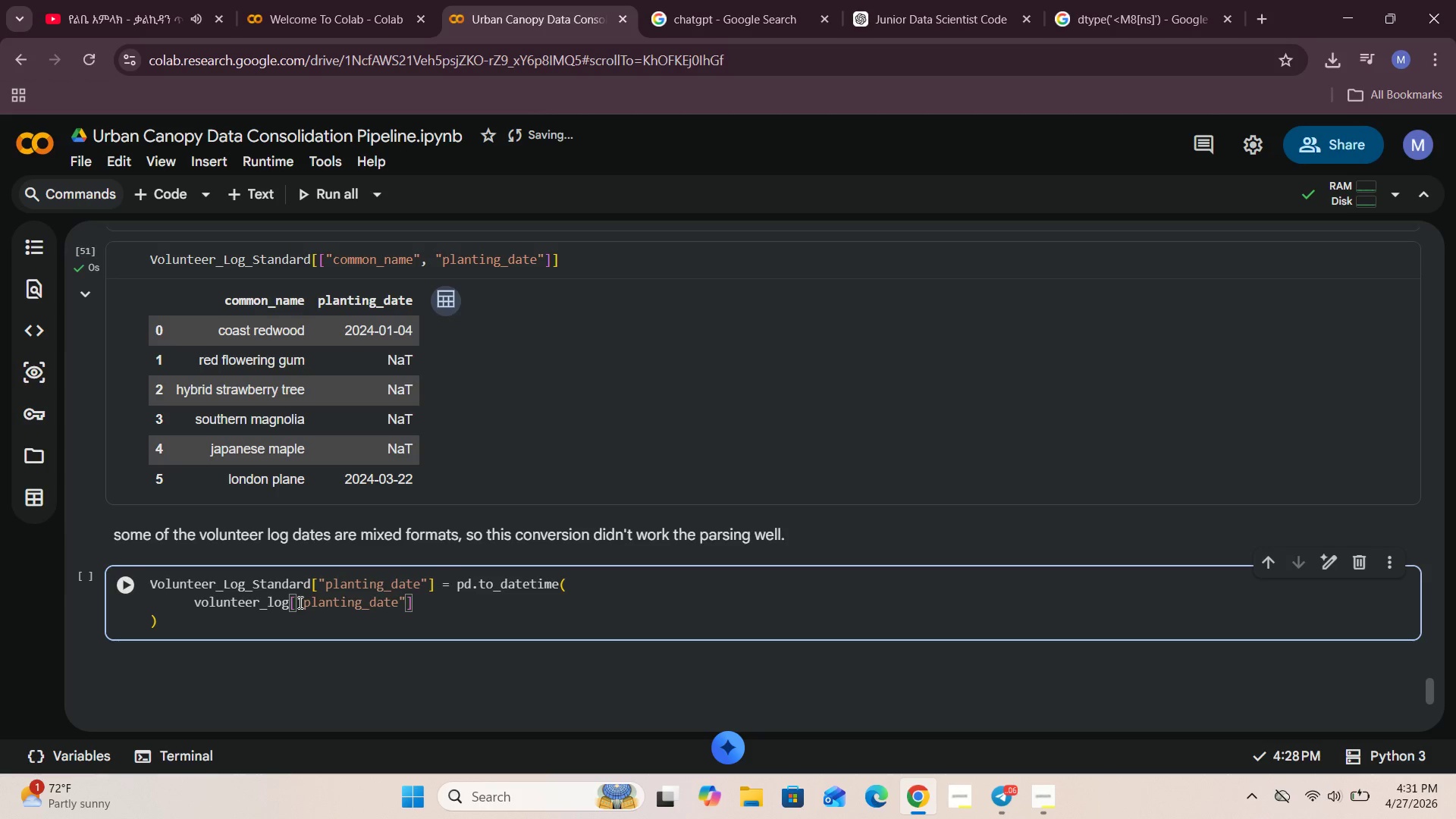 
key(ArrowRight)
 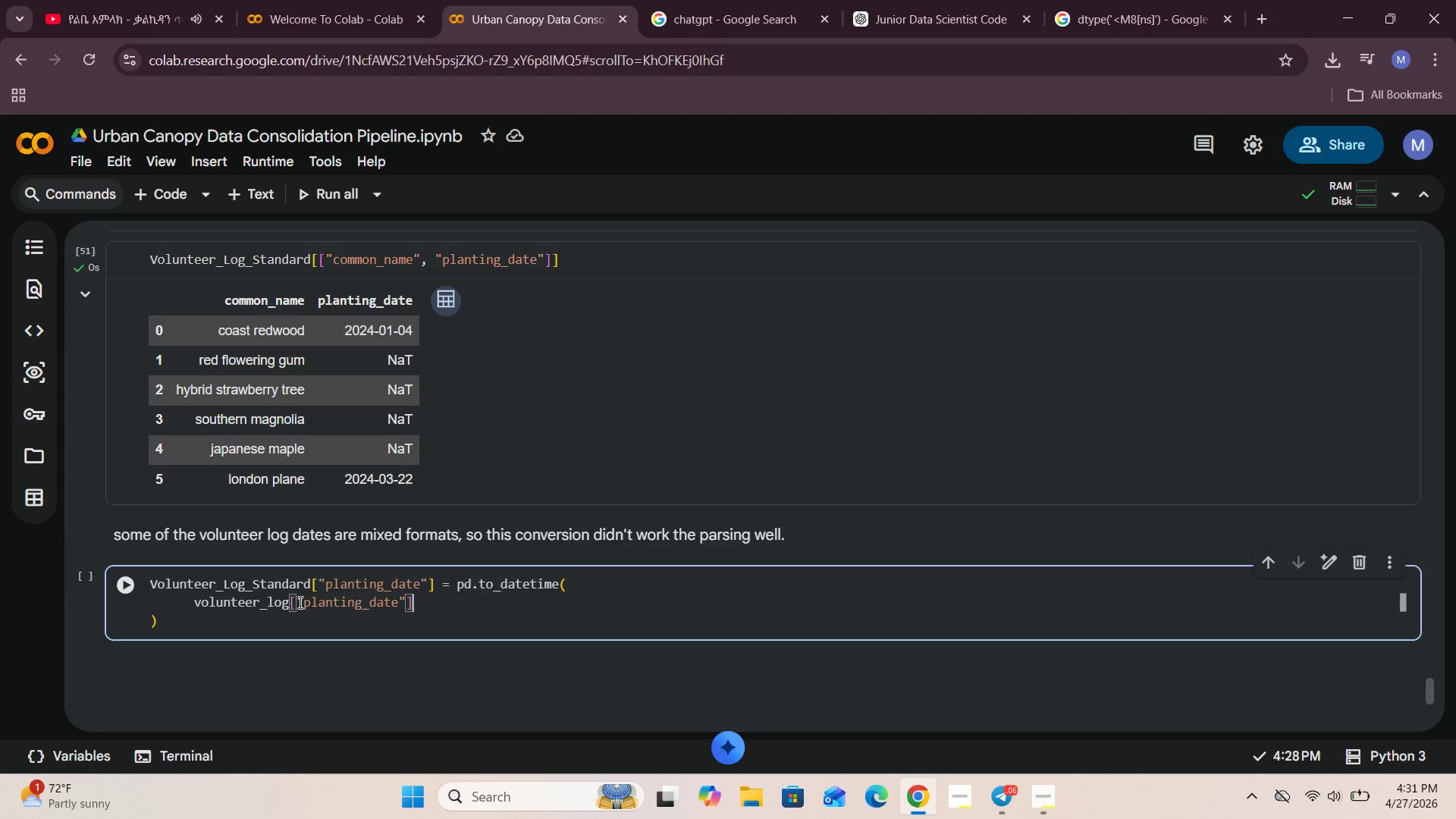 
key(ArrowRight)
 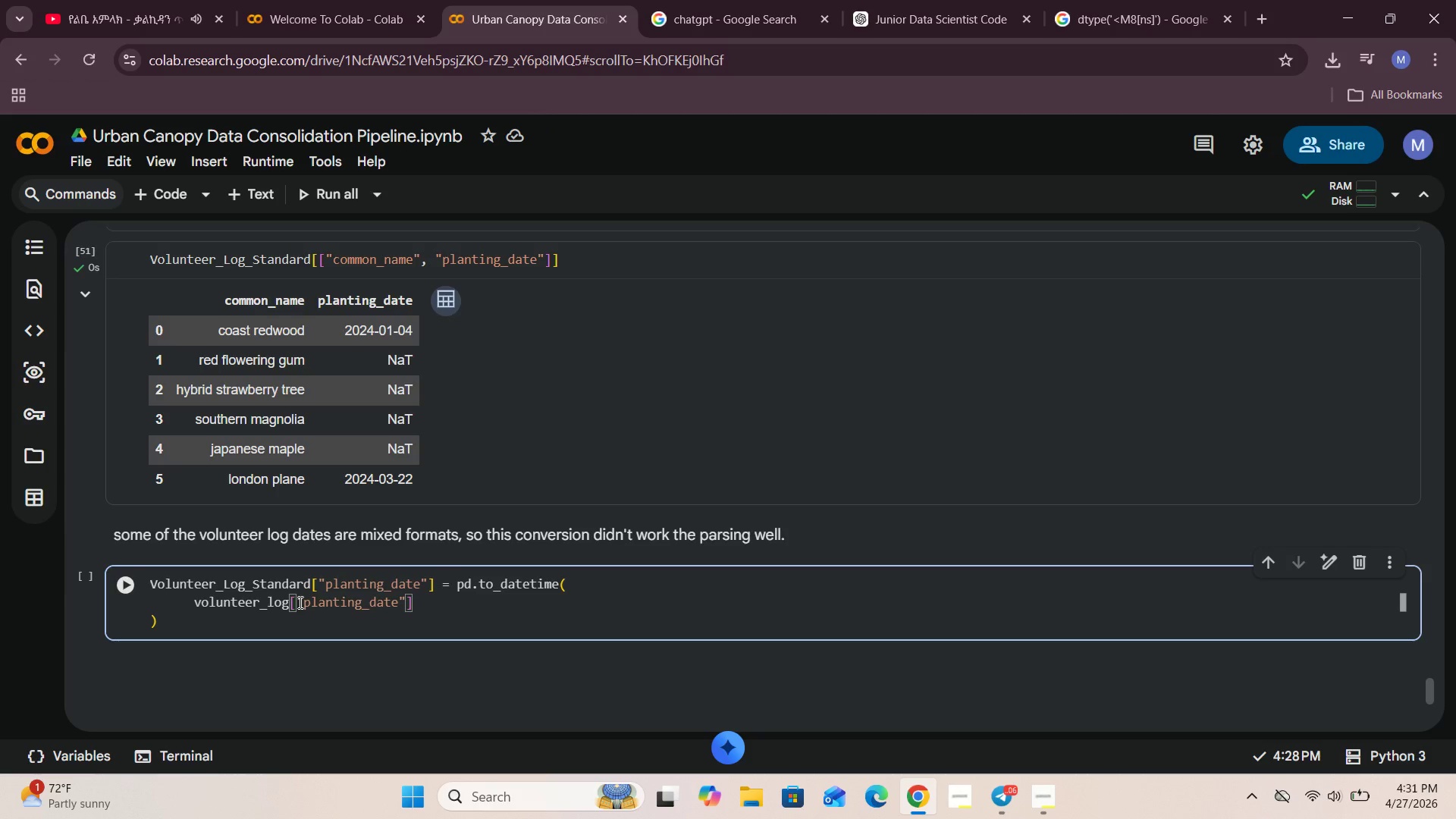 
key(Comma)
 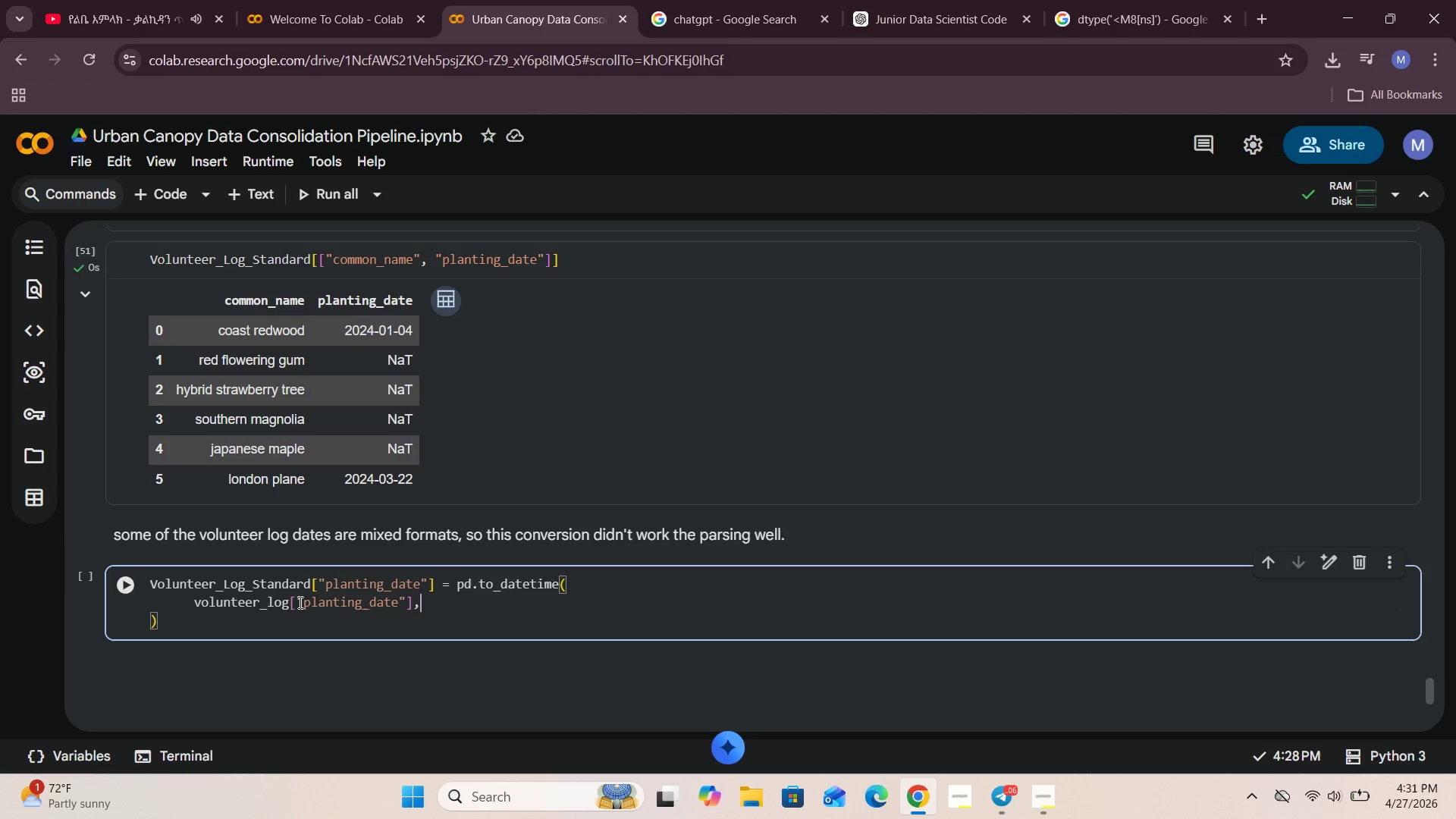 
key(Space)
 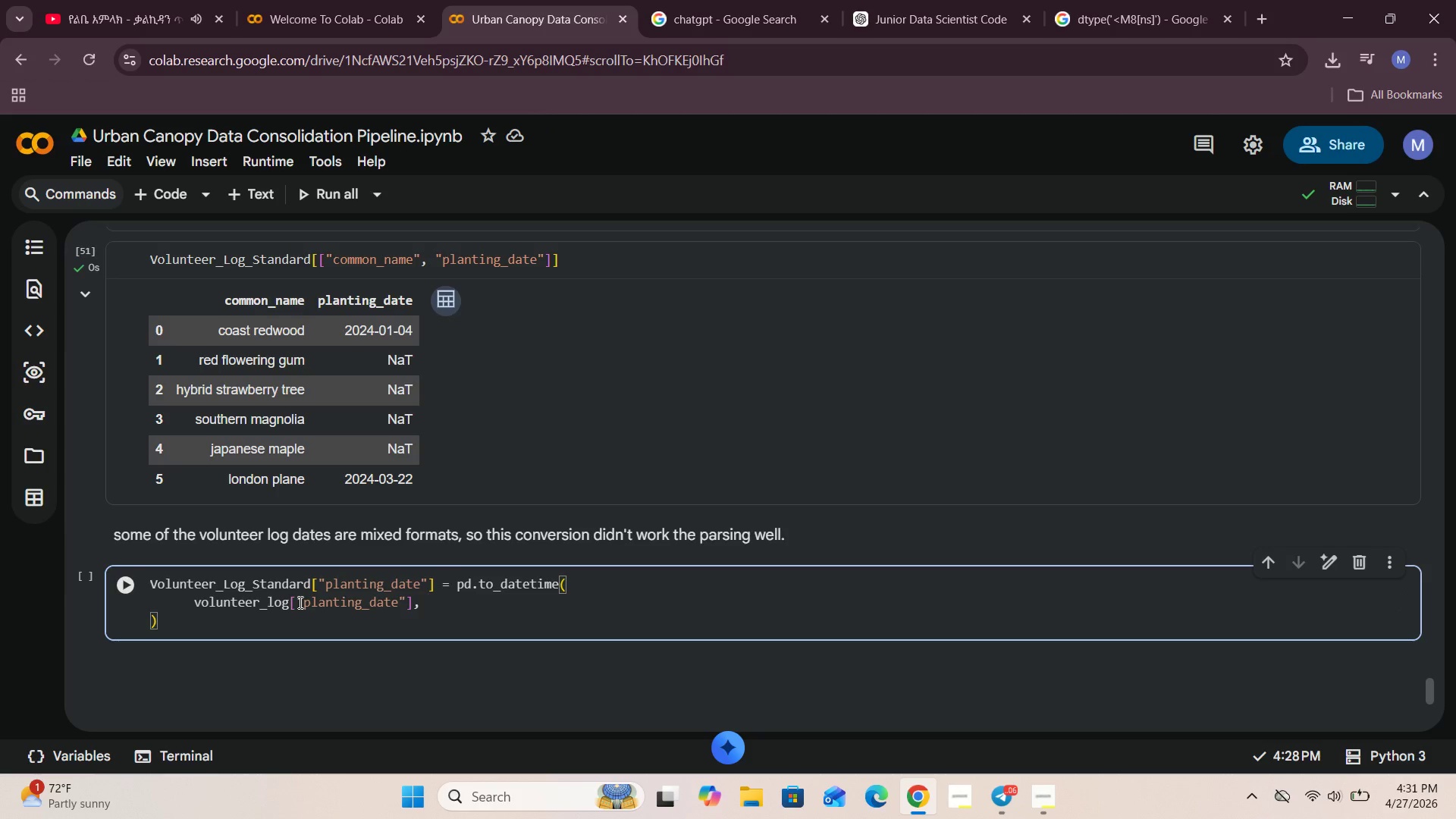 
key(Enter)
 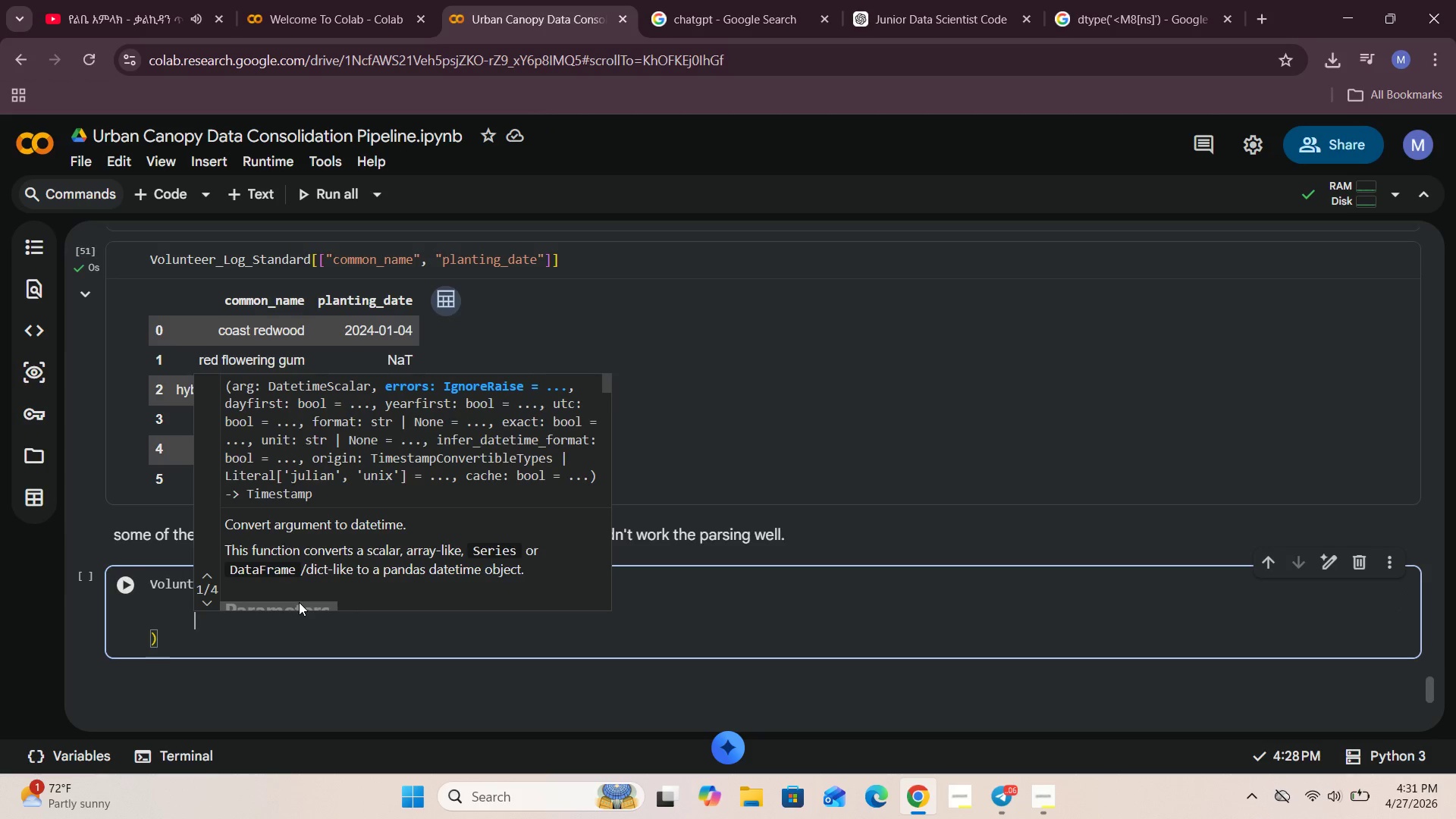 
type(format="mixed)
 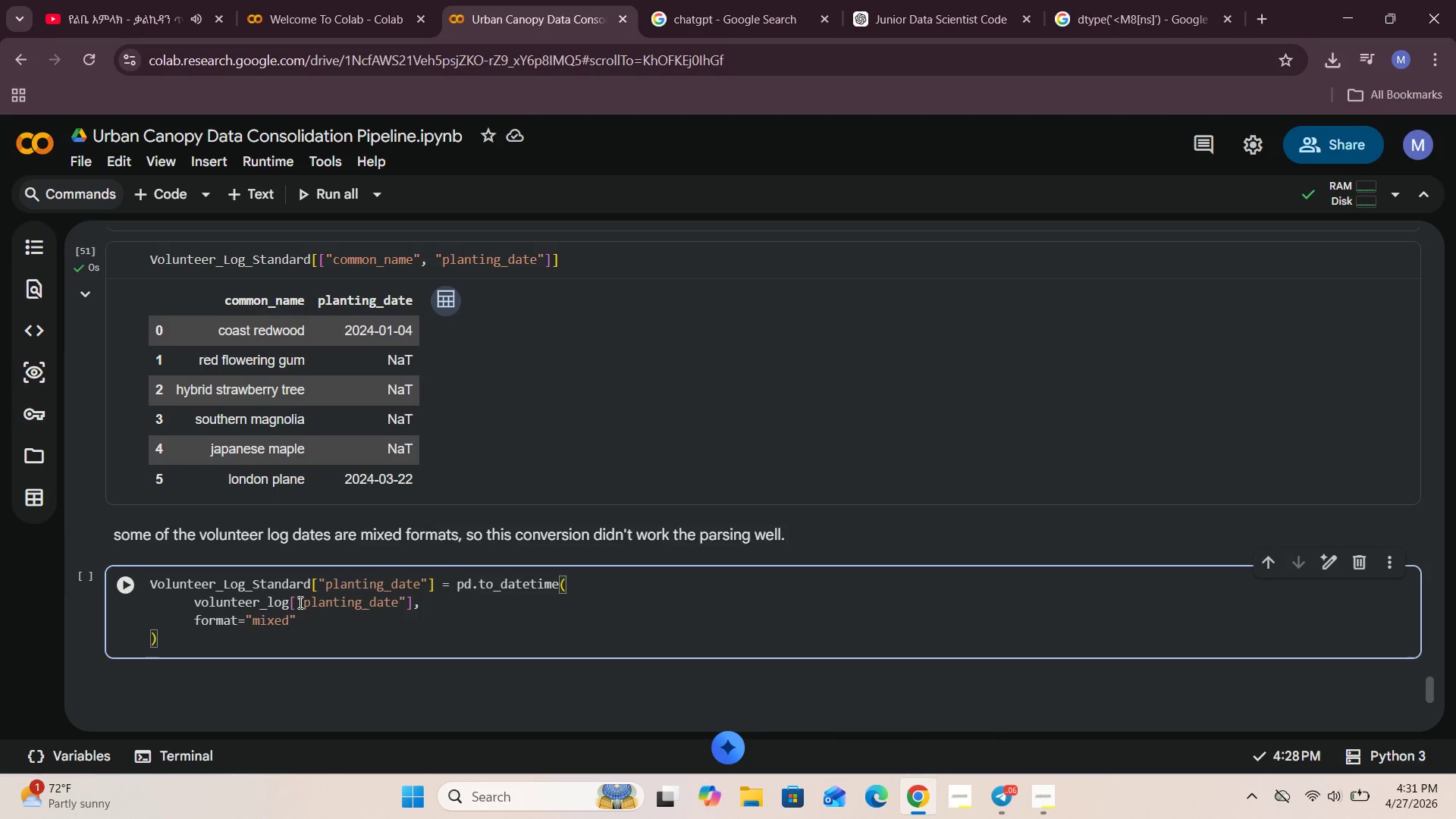 
key(ArrowRight)
 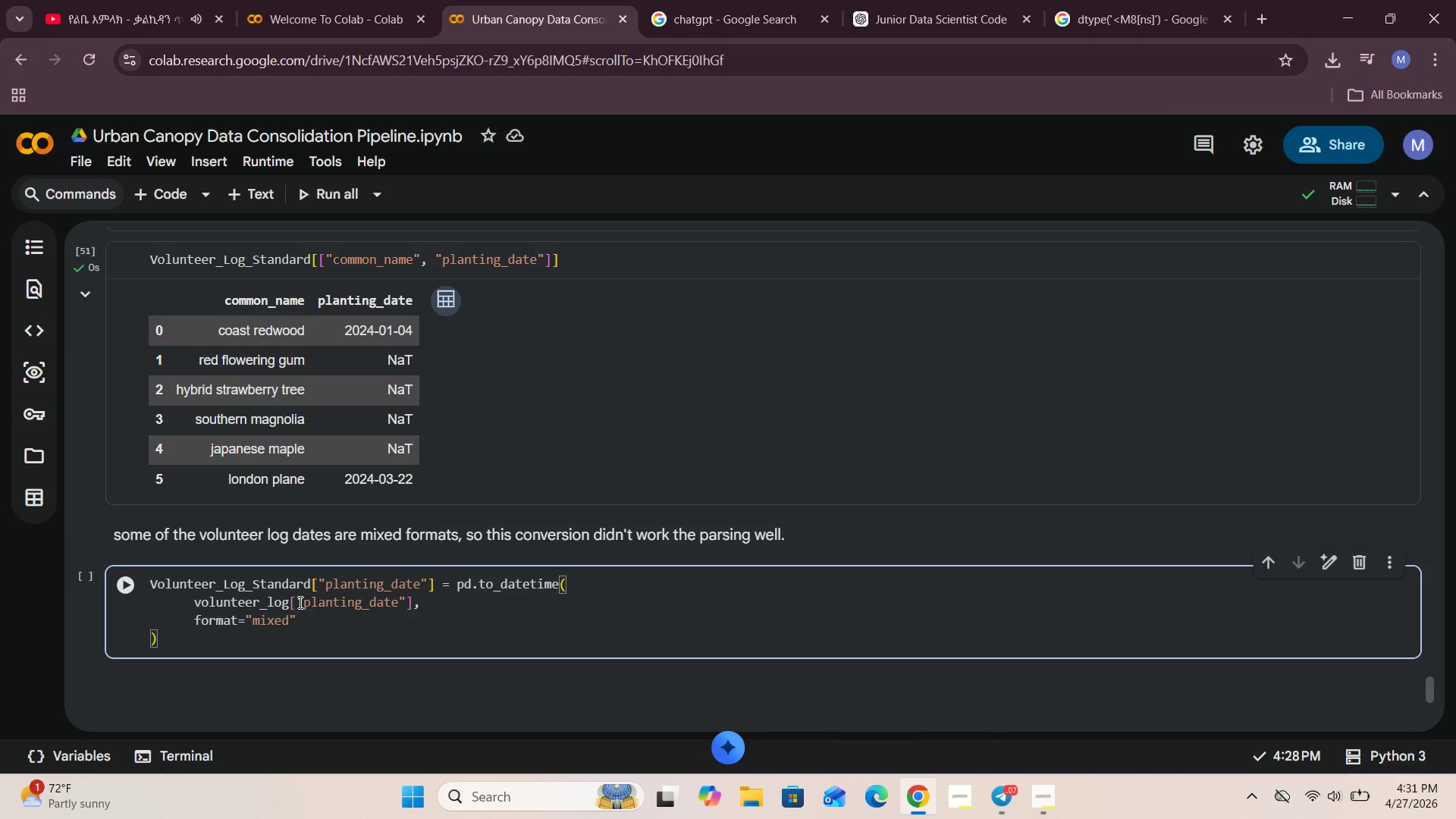 
key(Comma)
 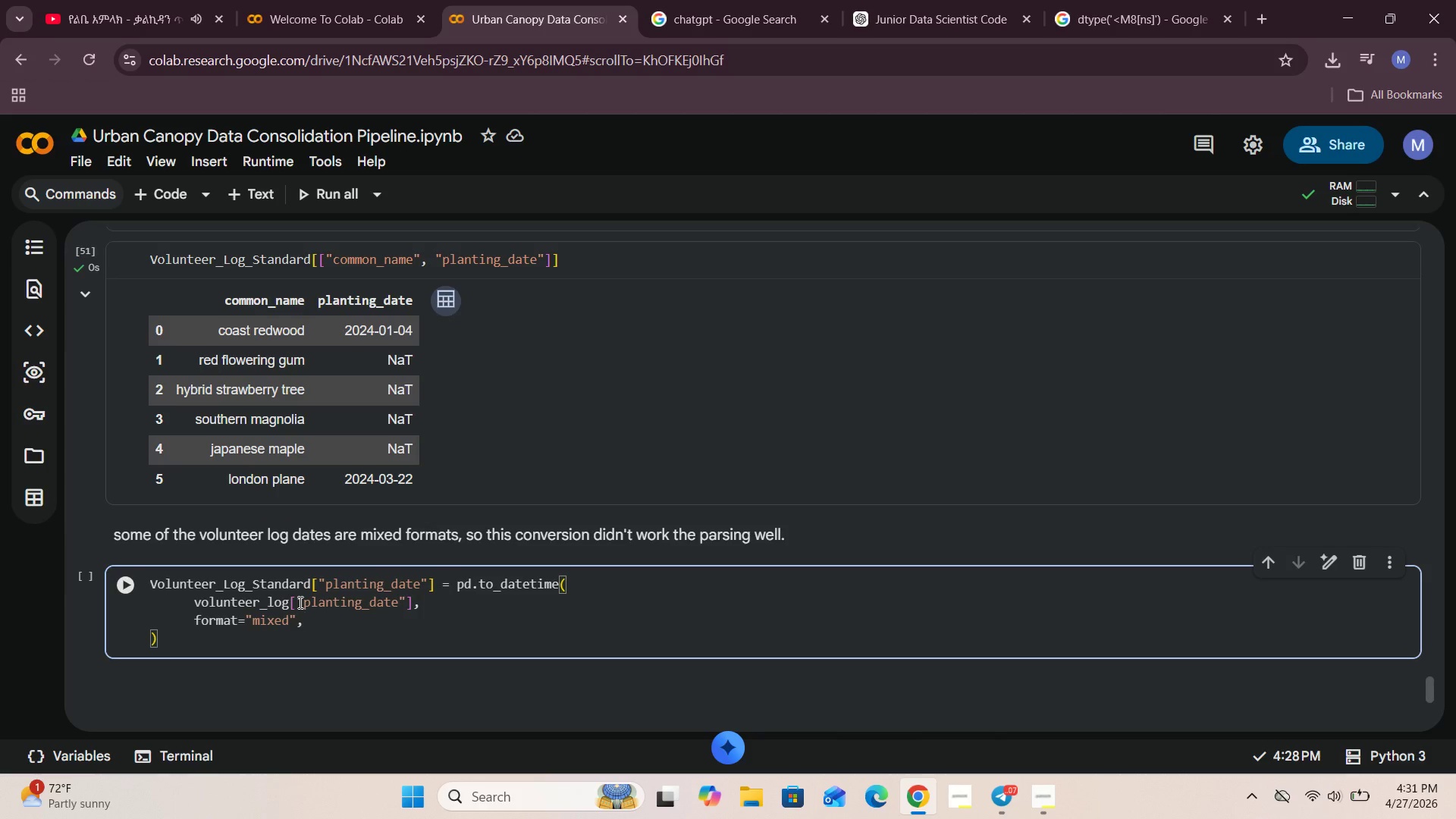 
key(Enter)
 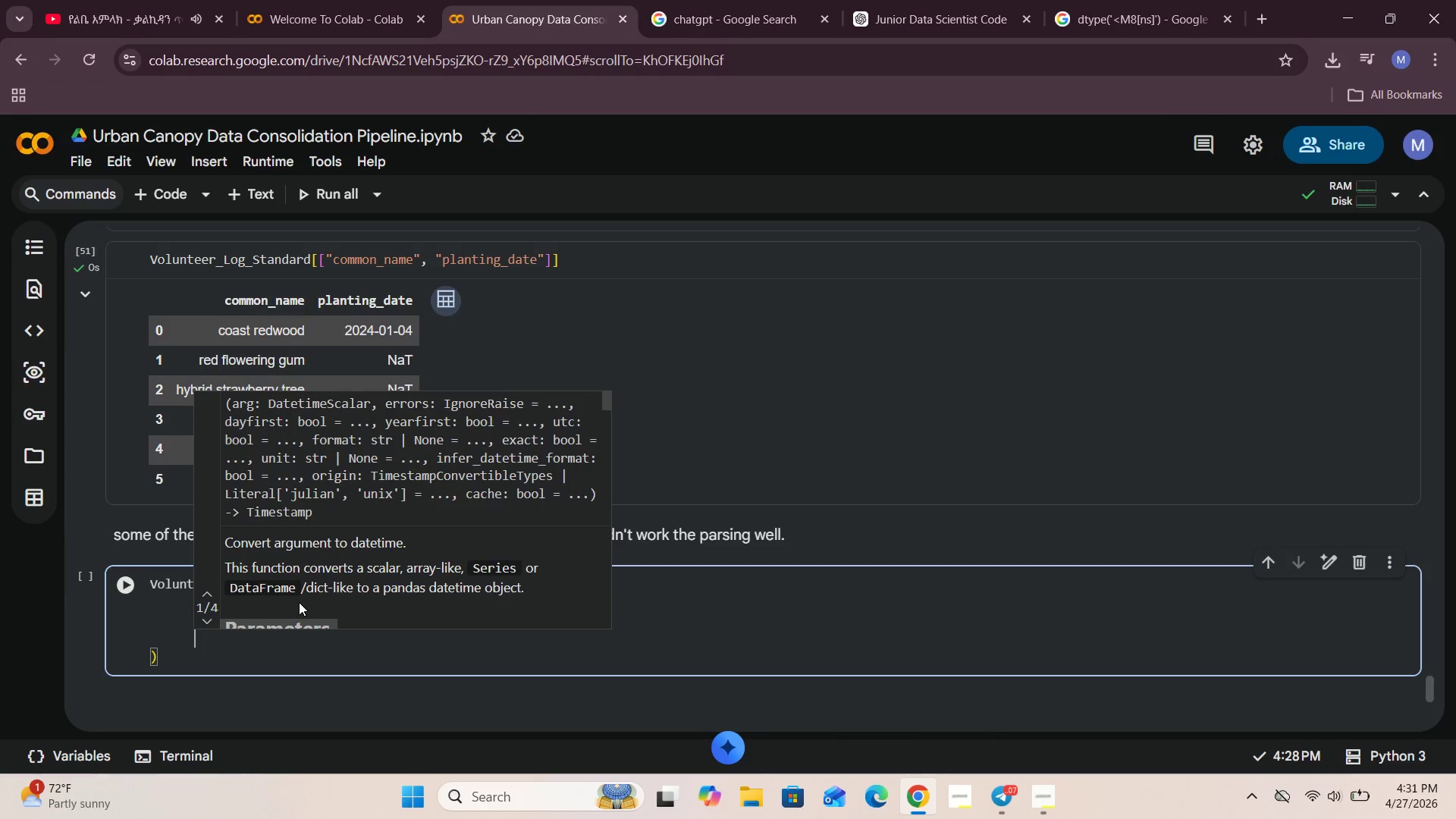 
hold_key(key=ShiftRight, duration=0.38)
 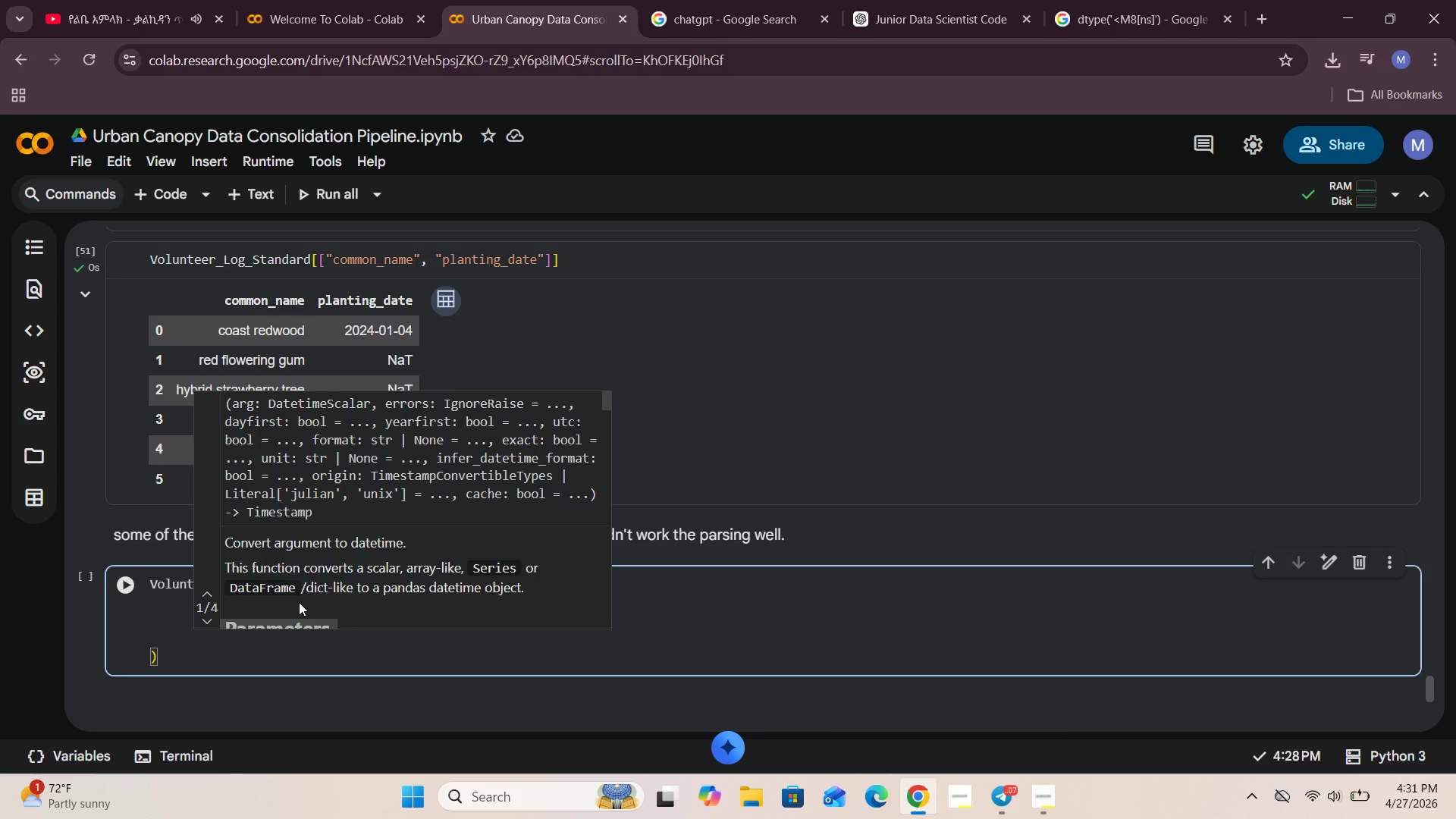 
type(errors="coerce)
 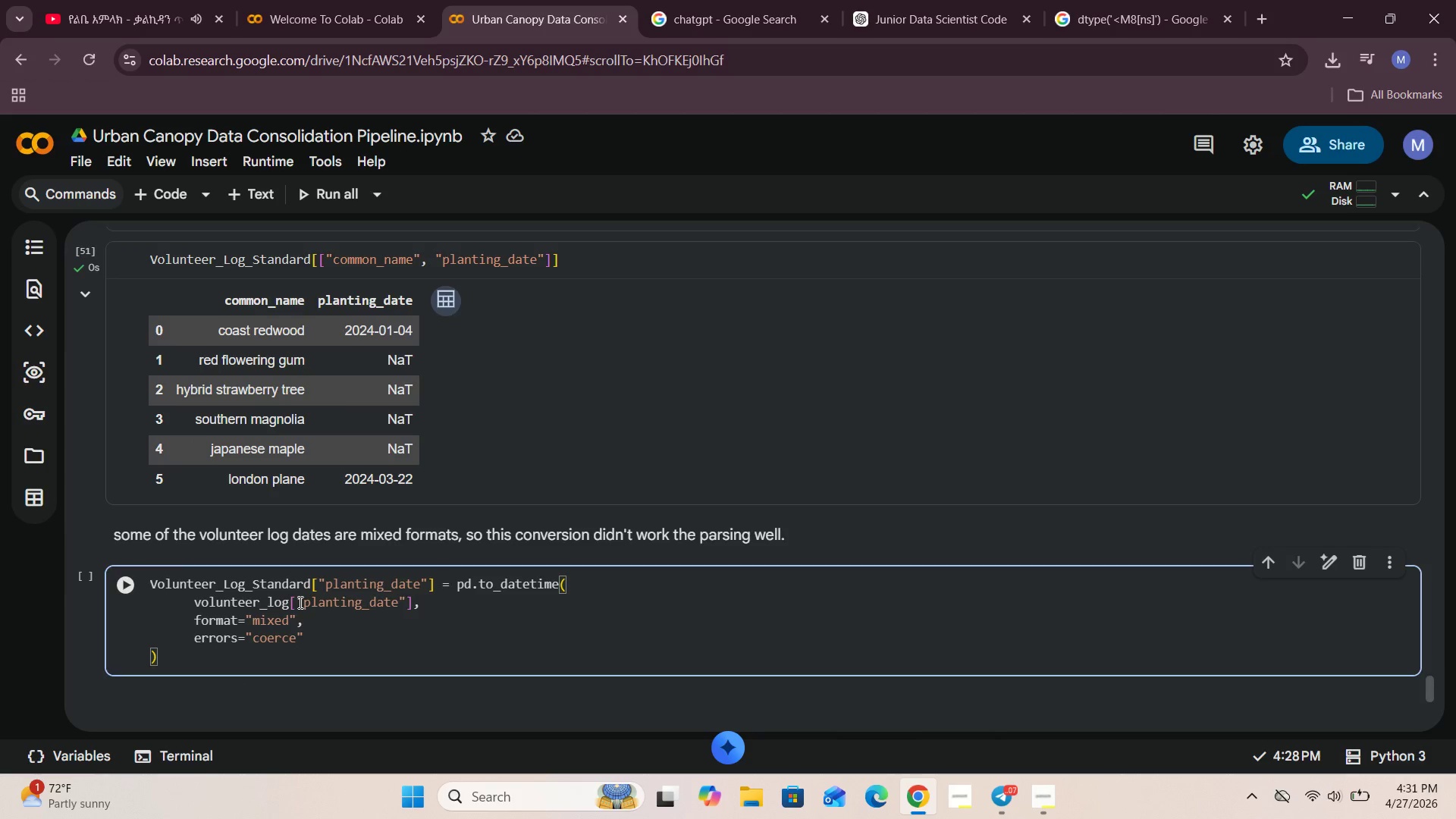 
wait(5.31)
 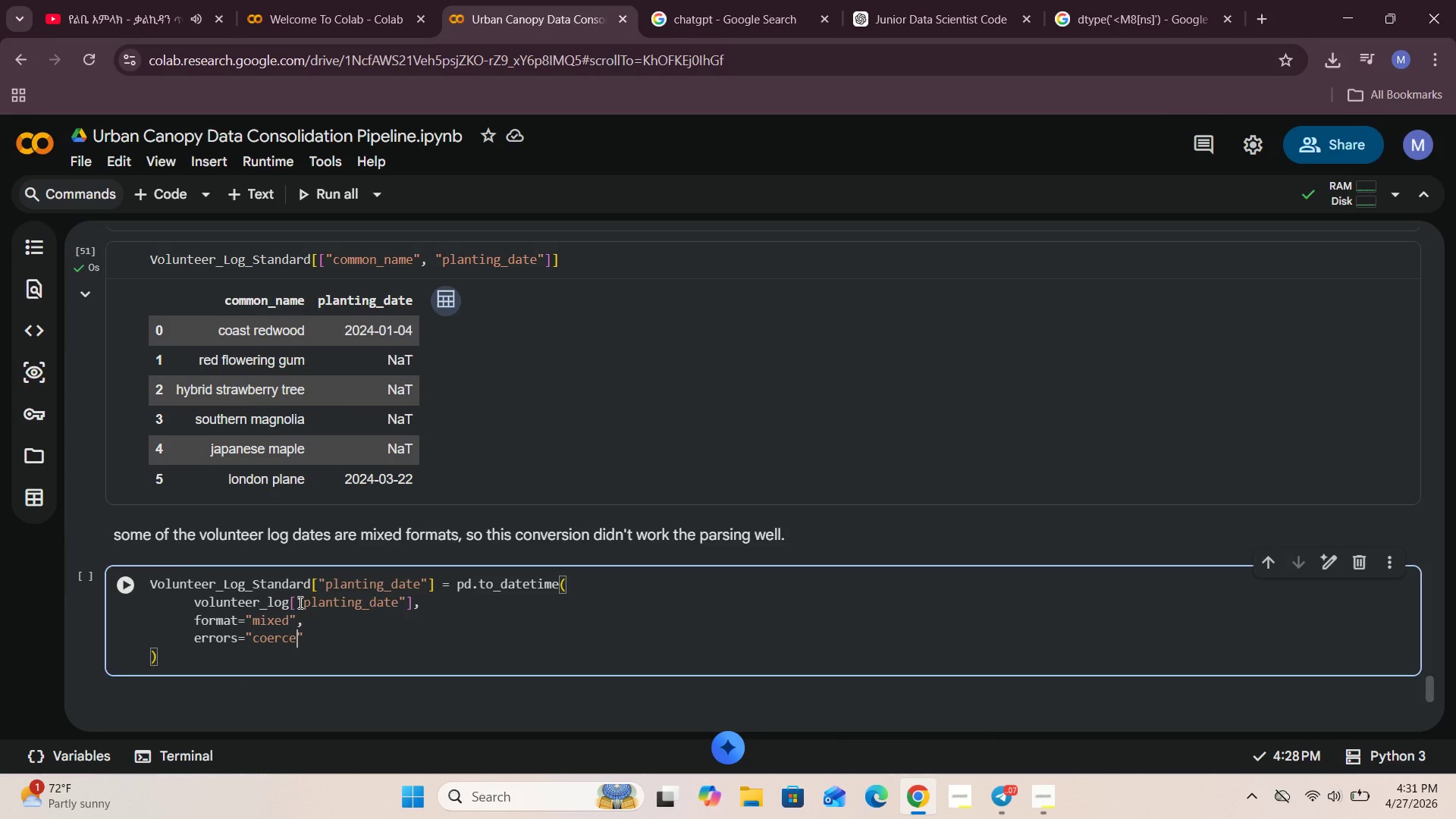 
left_click([131, 586])
 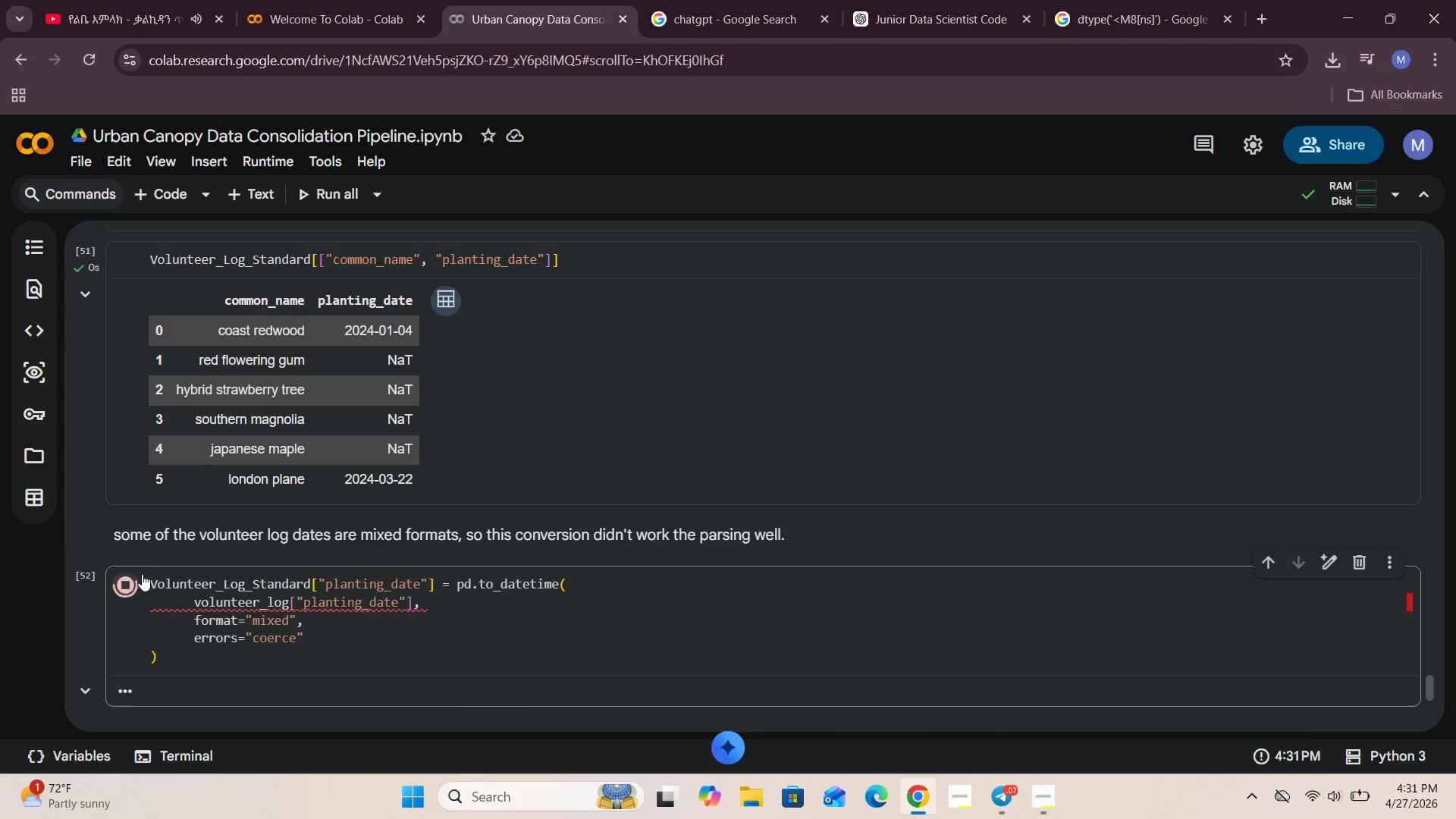 
scroll: coordinate [149, 502], scroll_direction: down, amount: 4.0
 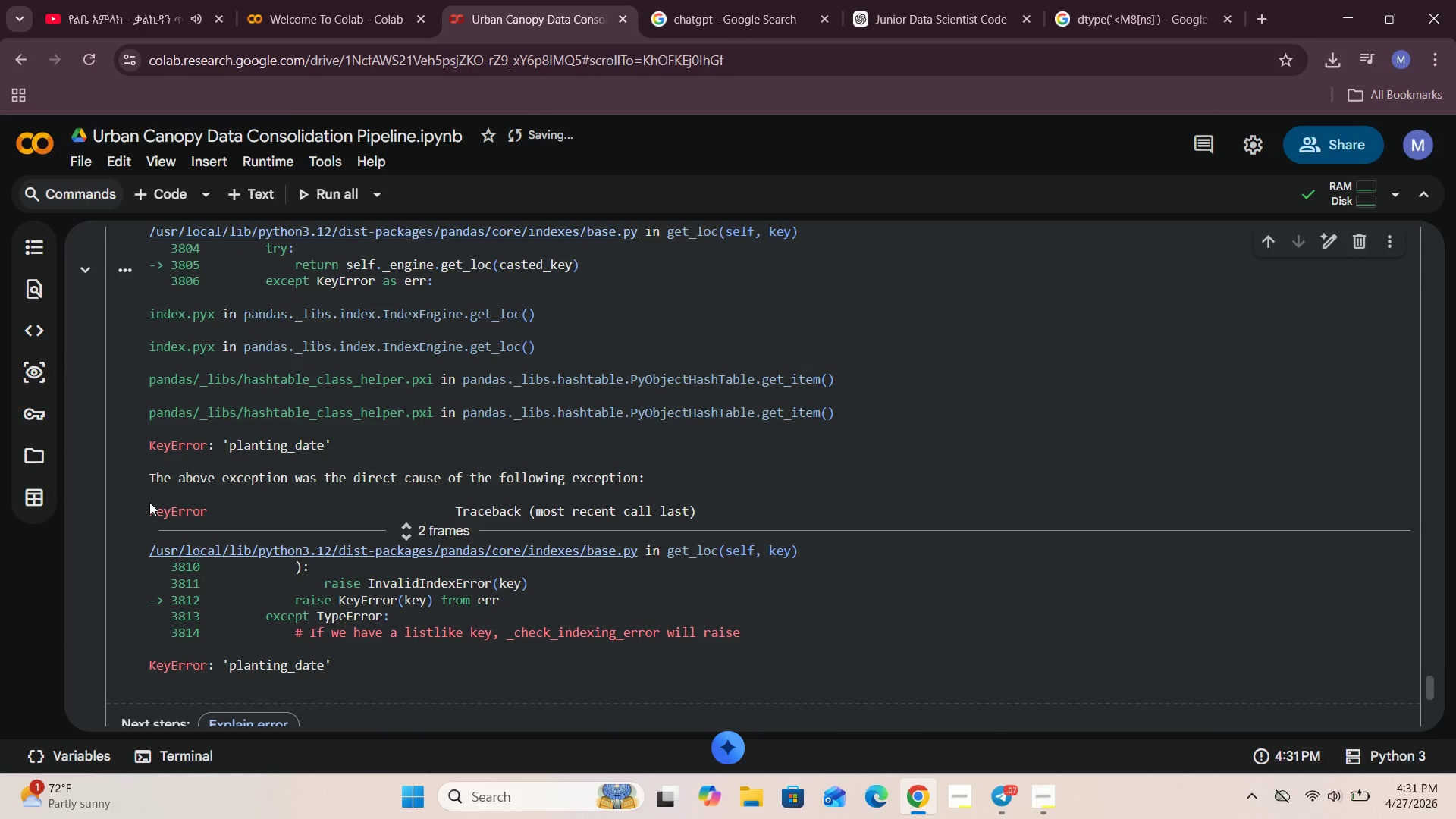 
scroll: coordinate [389, 469], scroll_direction: up, amount: 5.0
 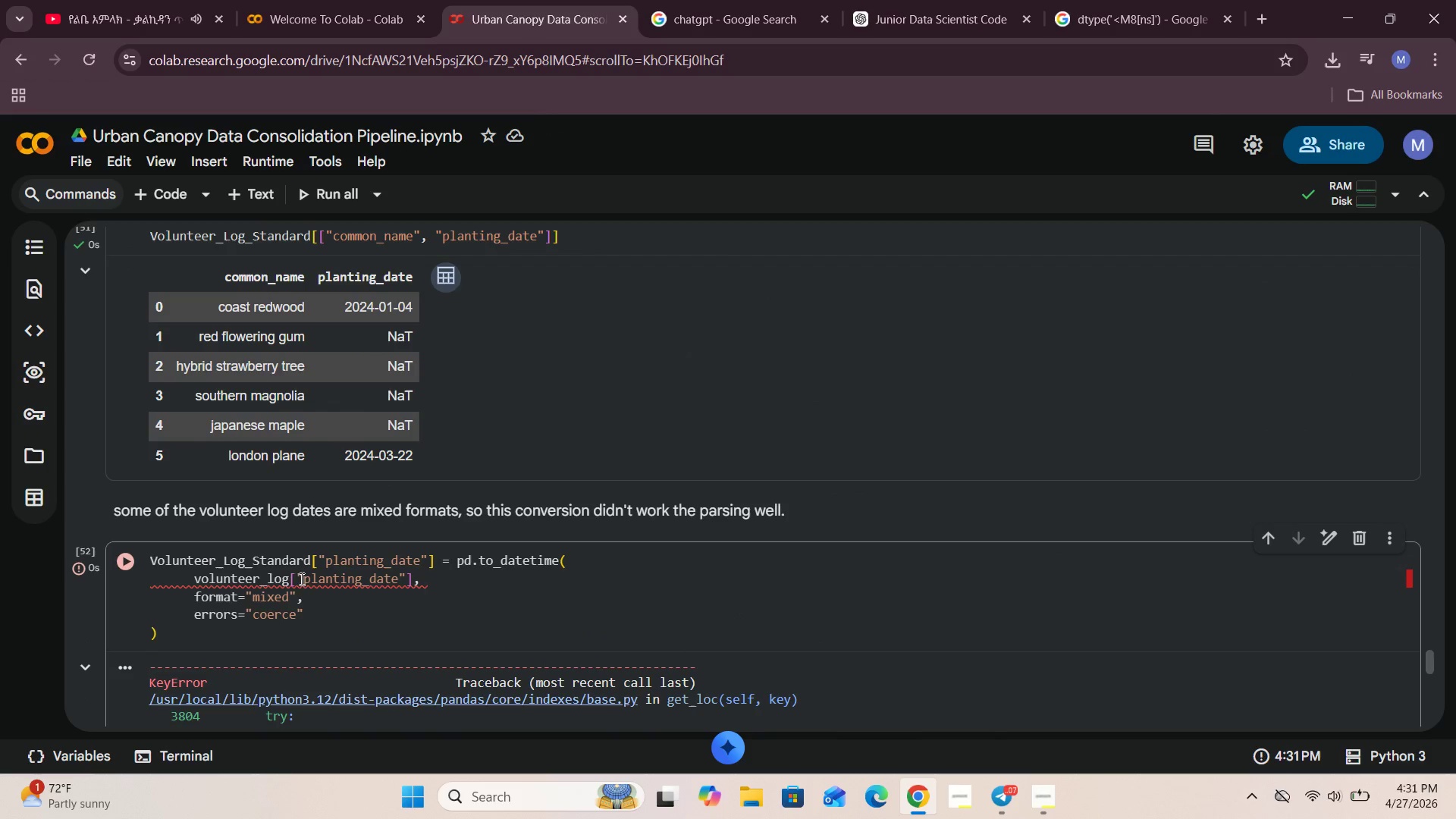 
left_click_drag(start_coordinate=[289, 582], to_coordinate=[193, 583])
 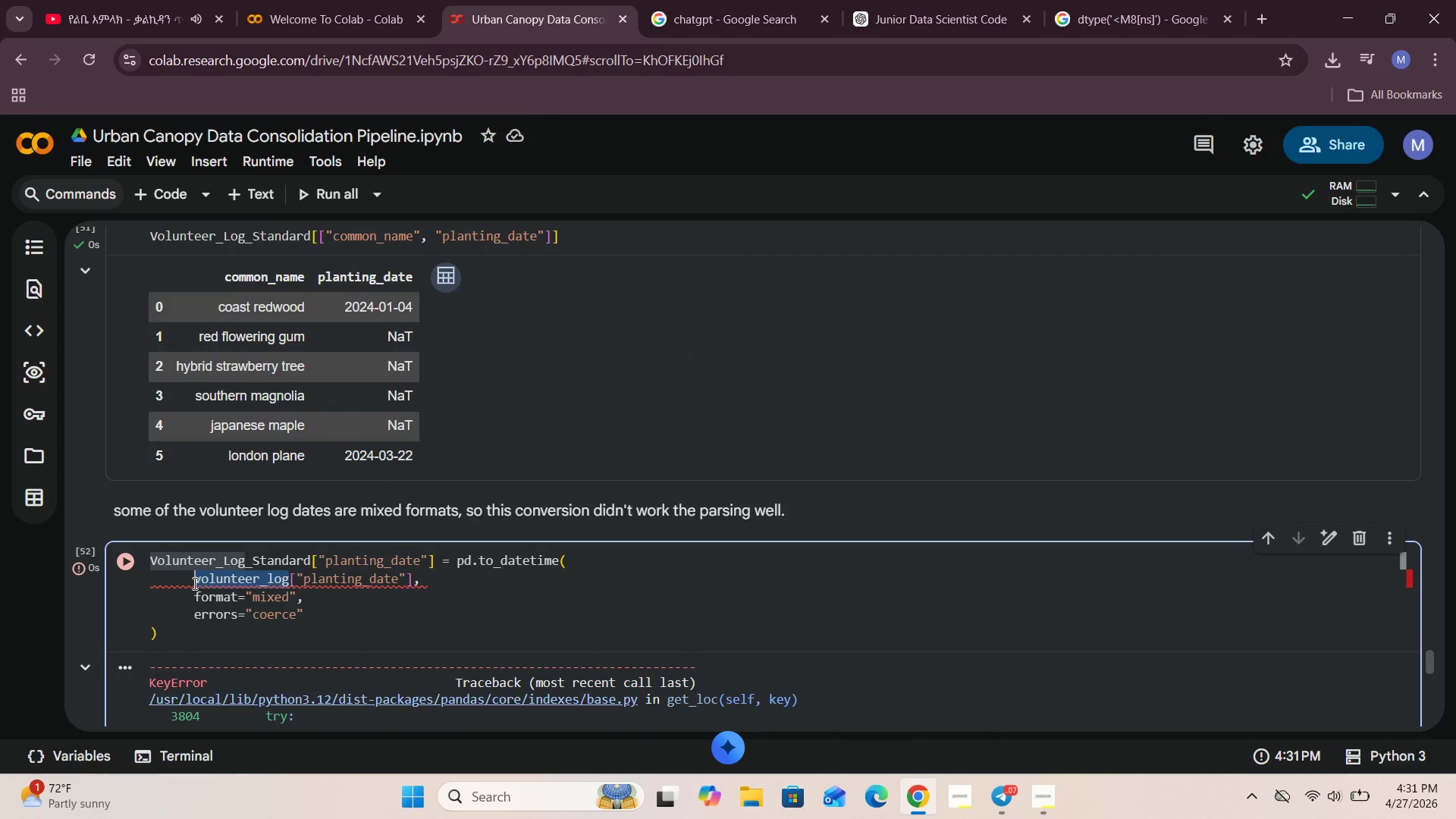 
key(Control+C)
 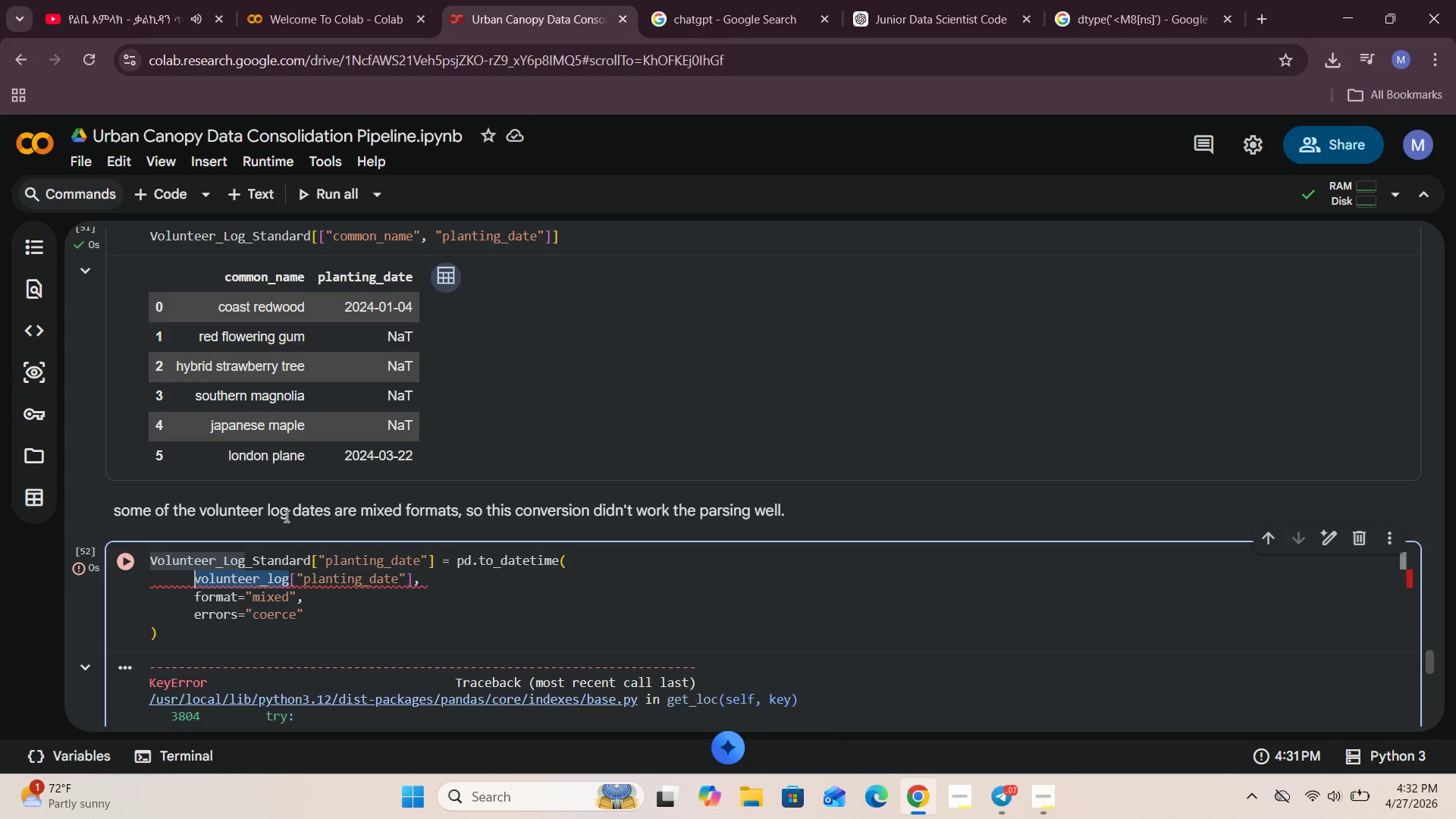 
left_click([287, 514])
 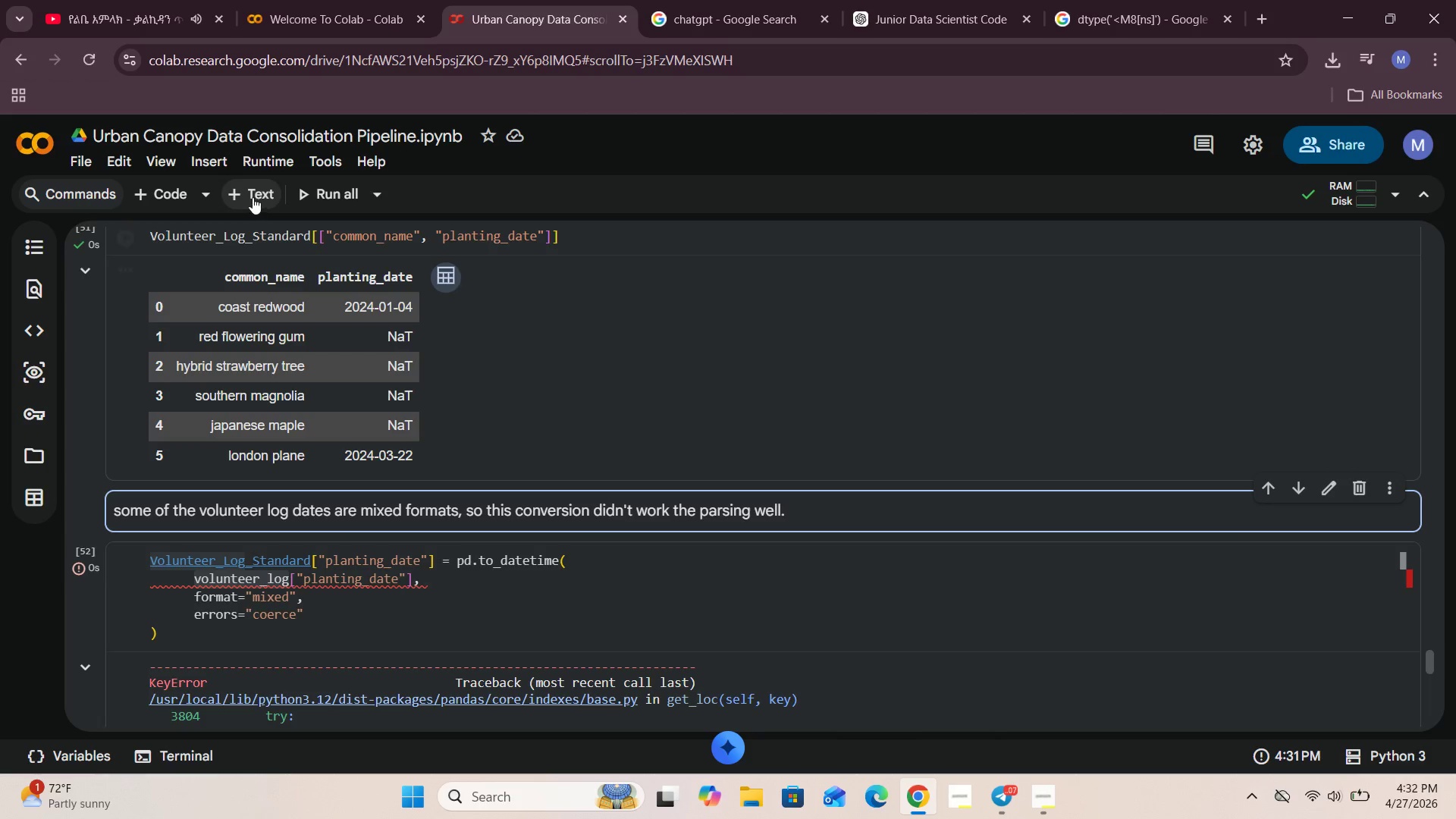 
left_click([165, 197])
 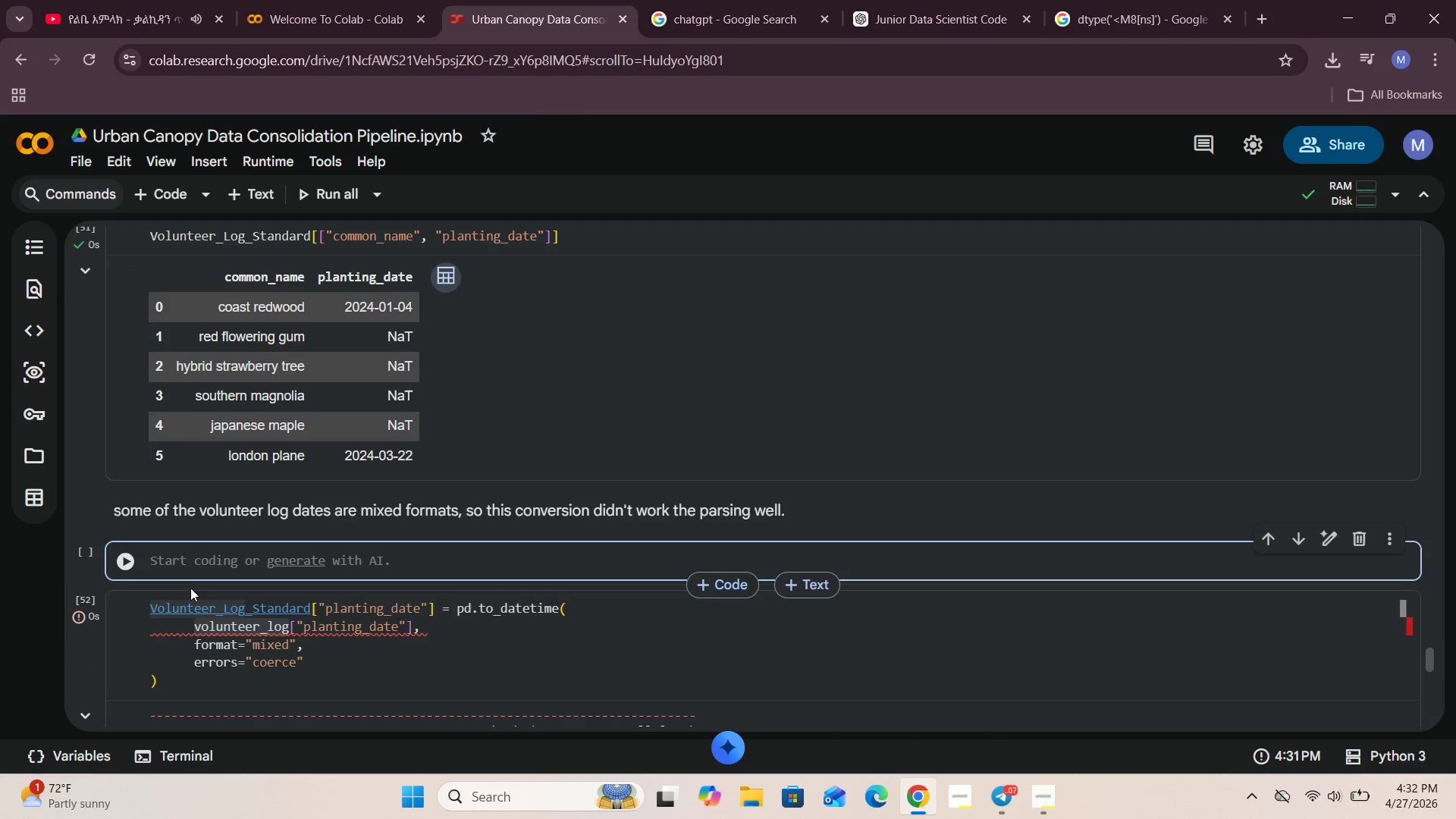 
left_click([196, 554])
 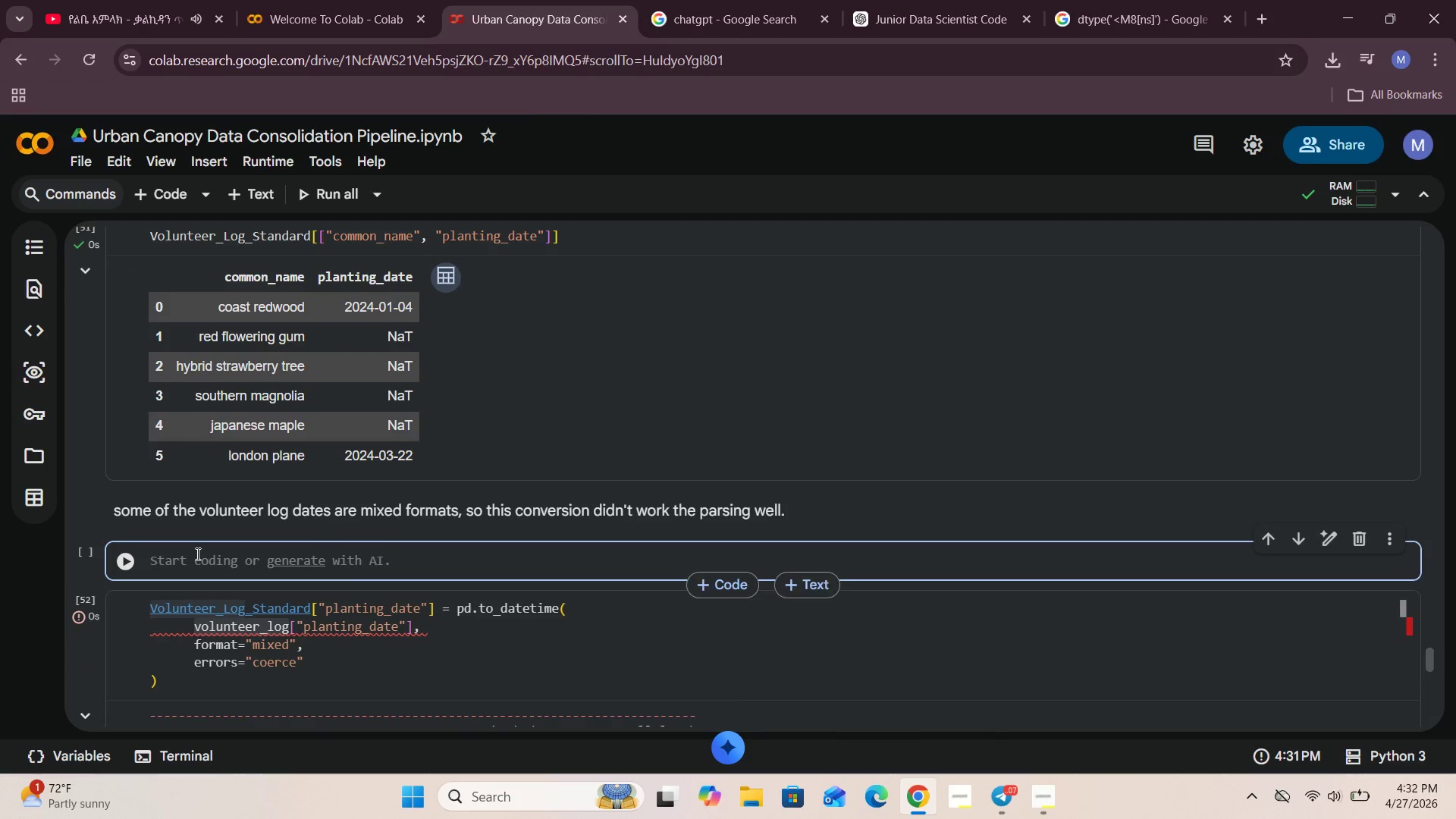 
key(Control+V)
 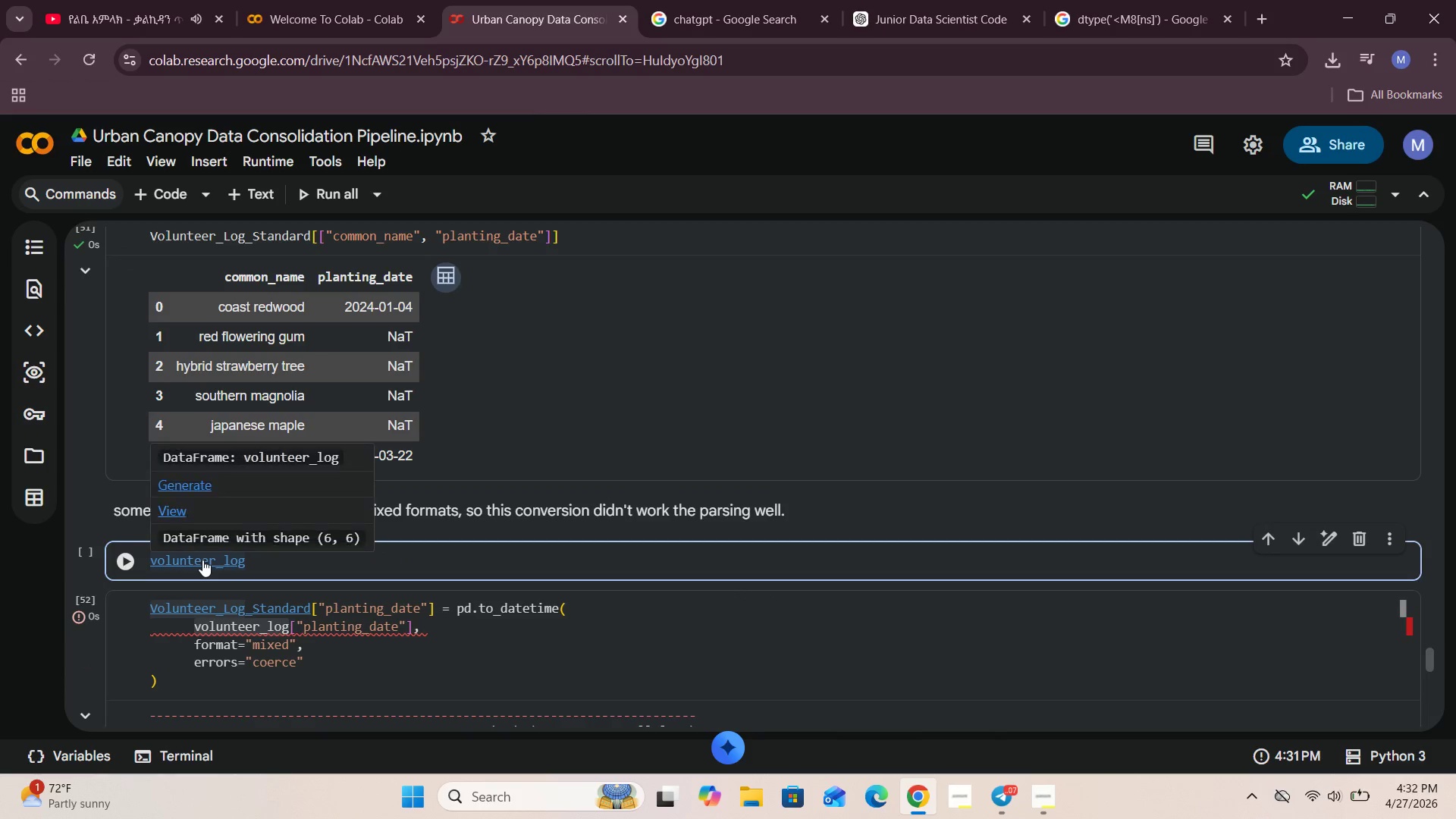 
type(.columns.tolist()
 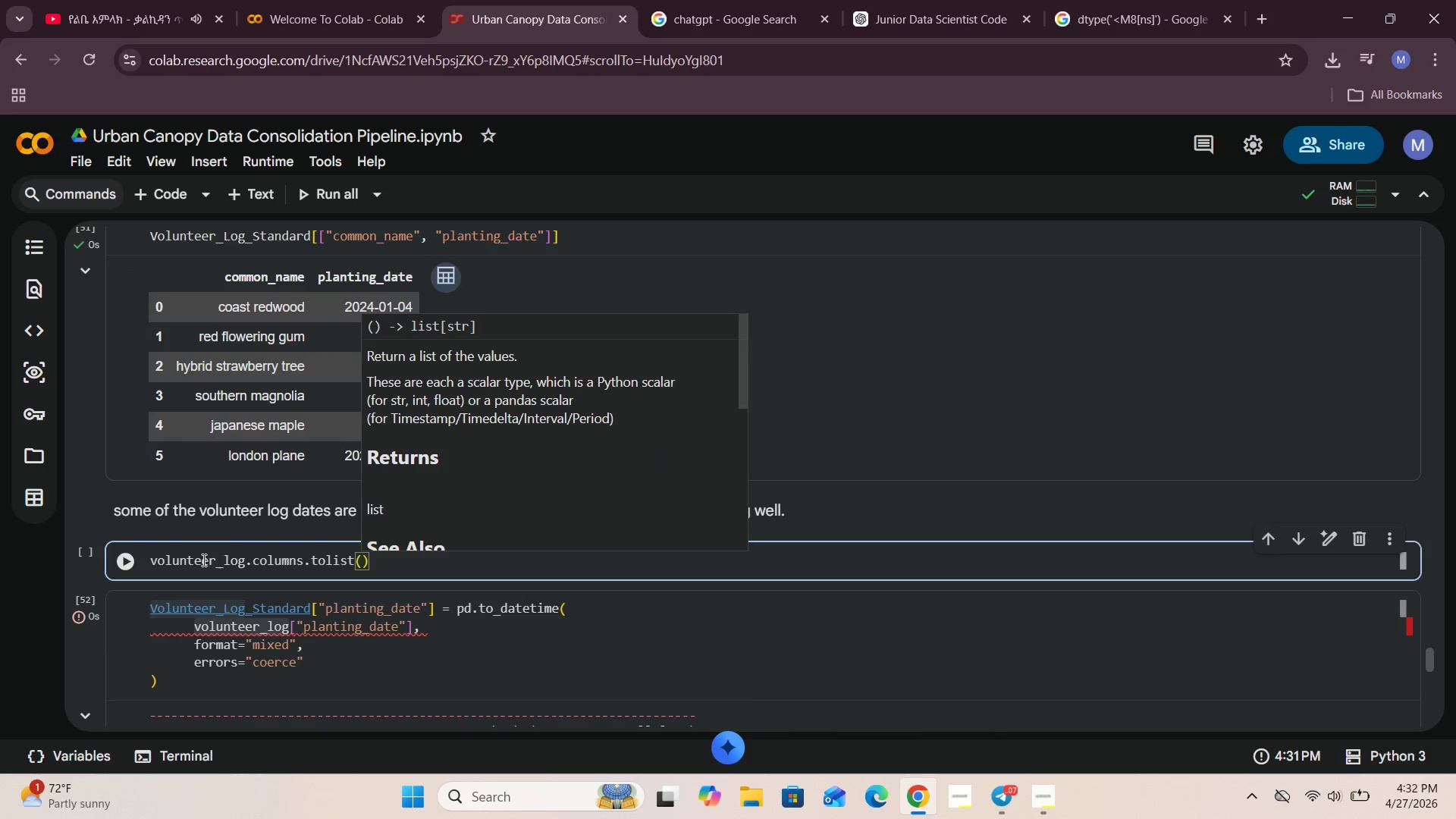 
left_click([118, 560])
 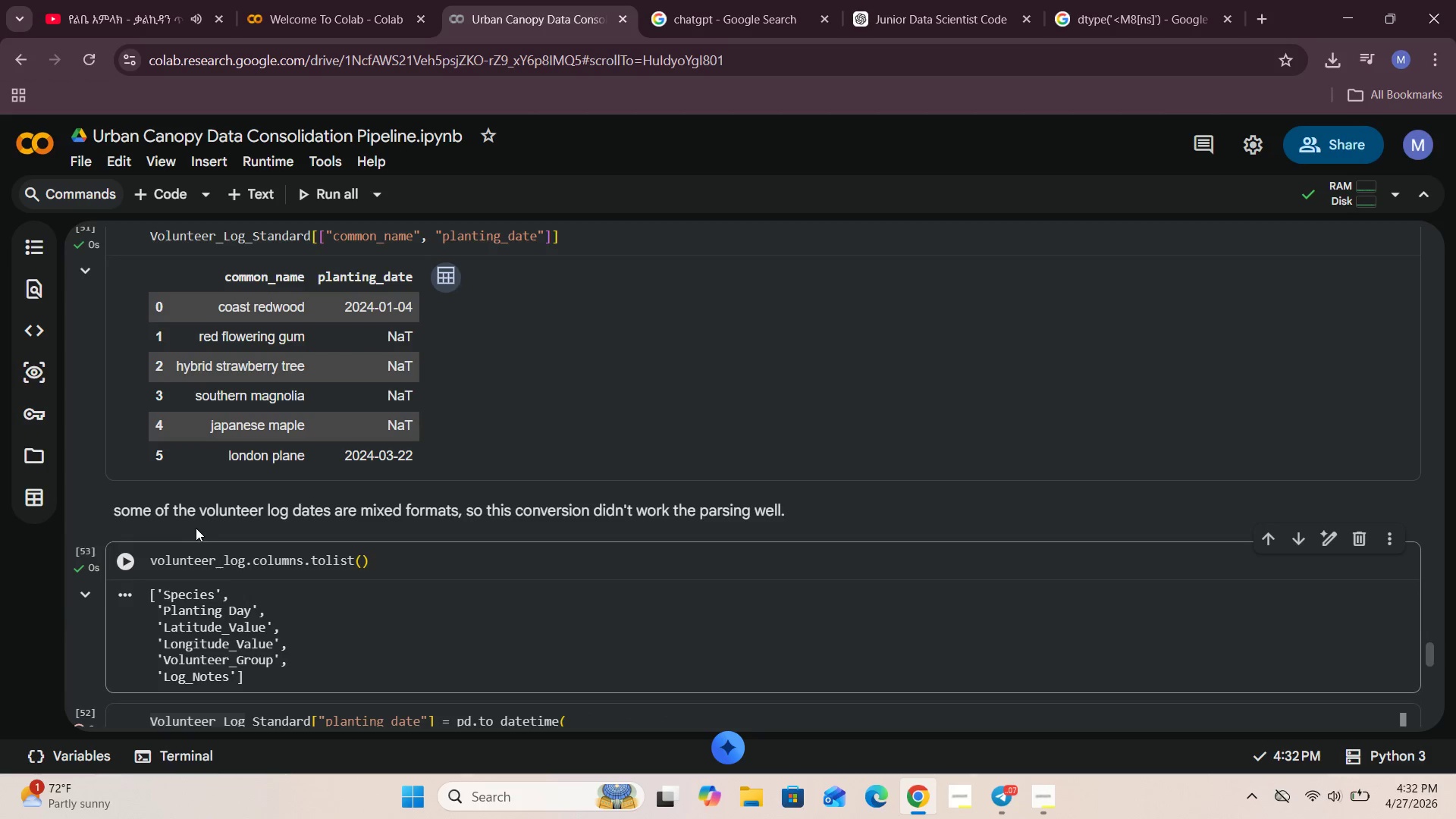 
scroll: coordinate [209, 532], scroll_direction: down, amount: 3.0
 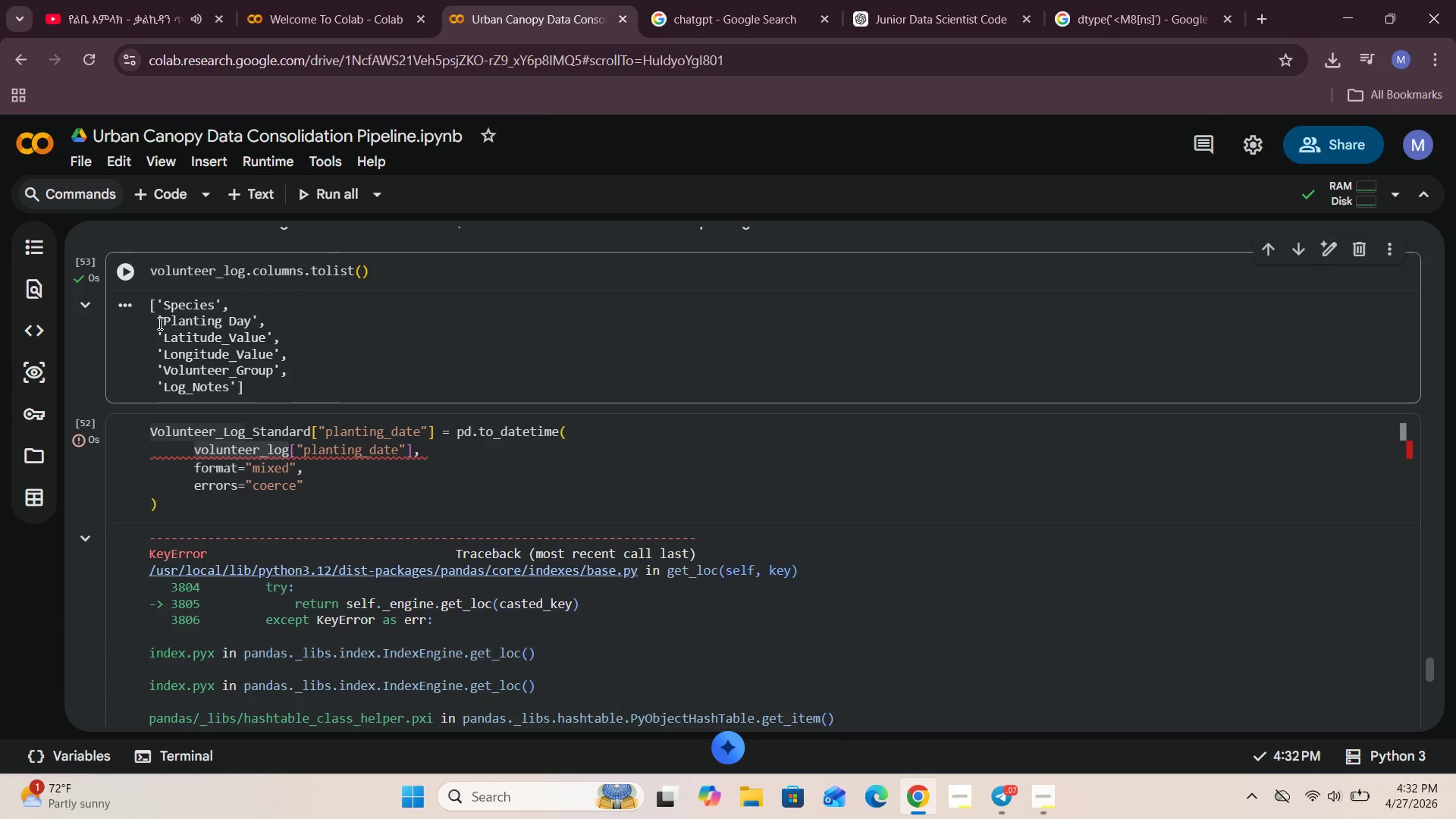 
left_click_drag(start_coordinate=[162, 321], to_coordinate=[248, 325])
 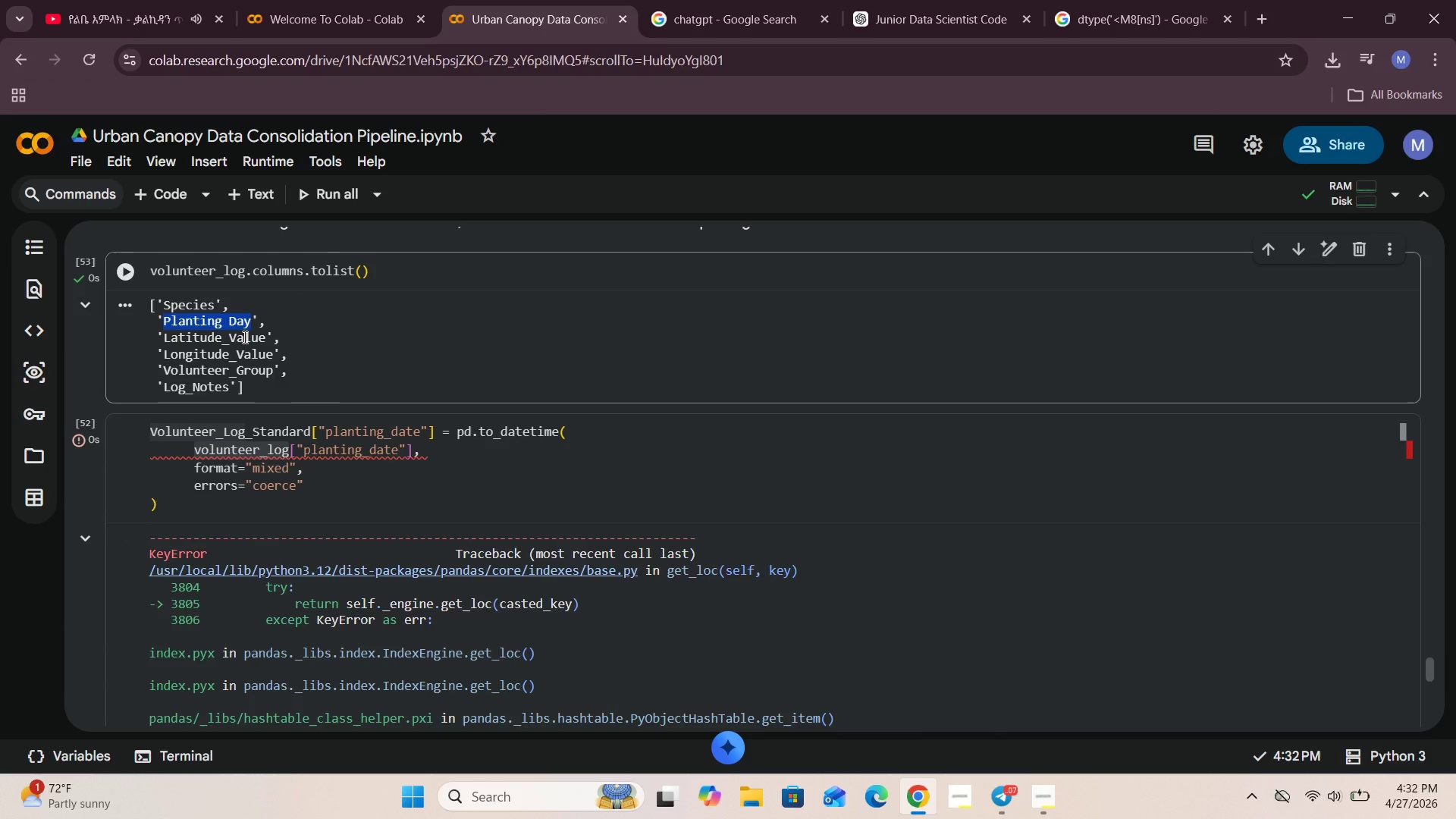 
key(Control+C)
 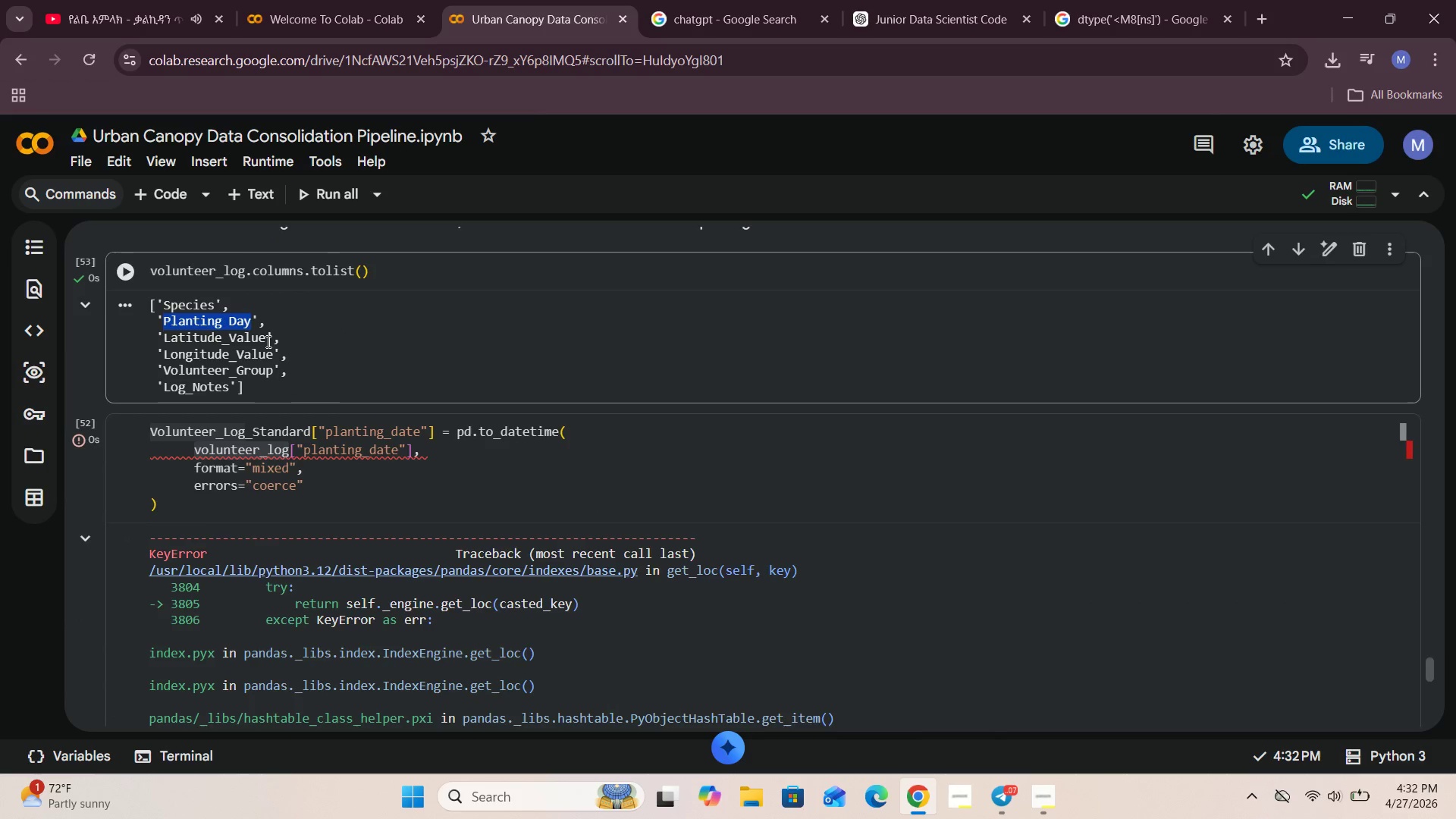 
left_click([268, 341])
 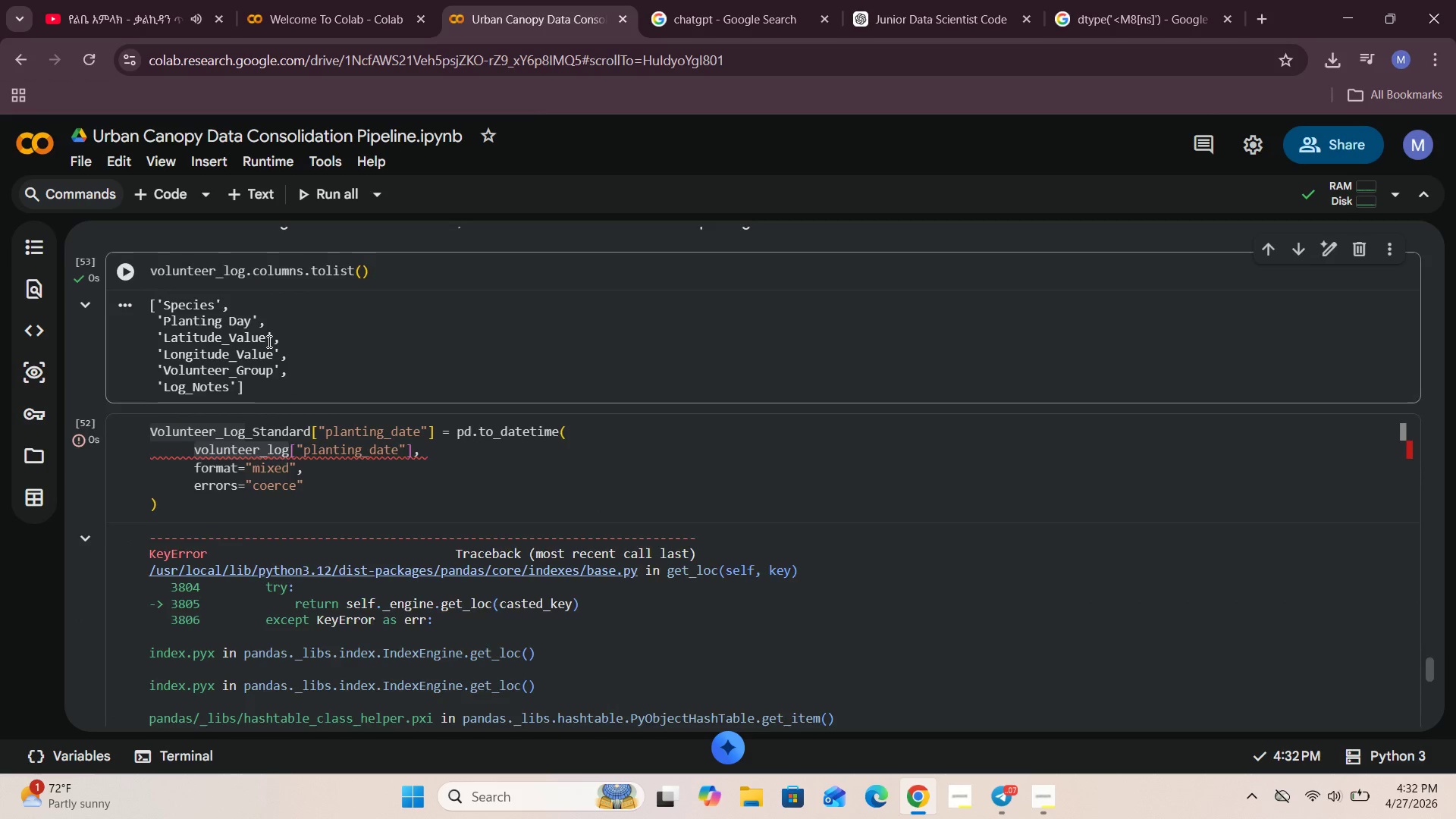 
scroll: coordinate [267, 342], scroll_direction: down, amount: 2.0
 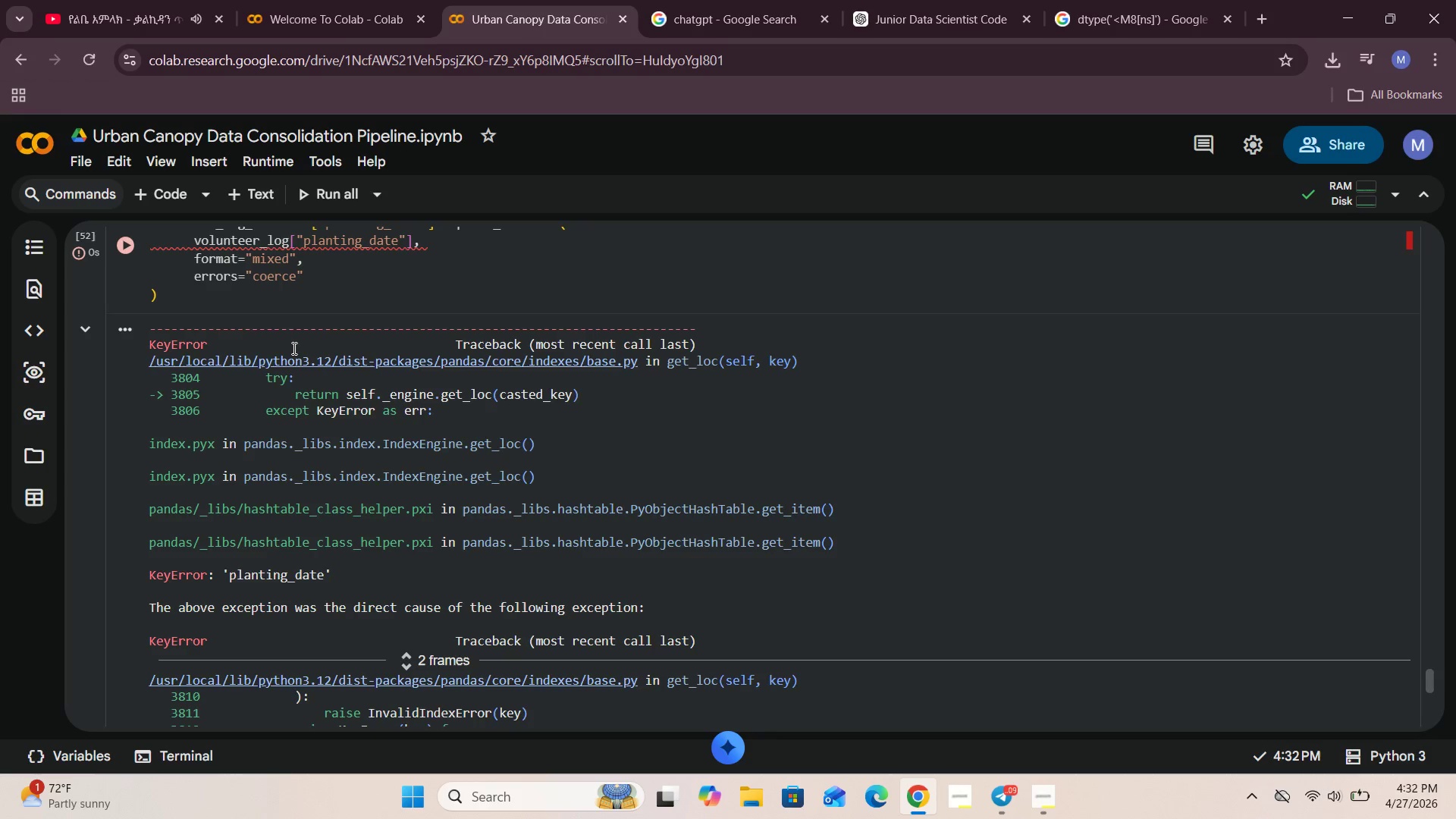 
scroll: coordinate [293, 337], scroll_direction: up, amount: 2.0
 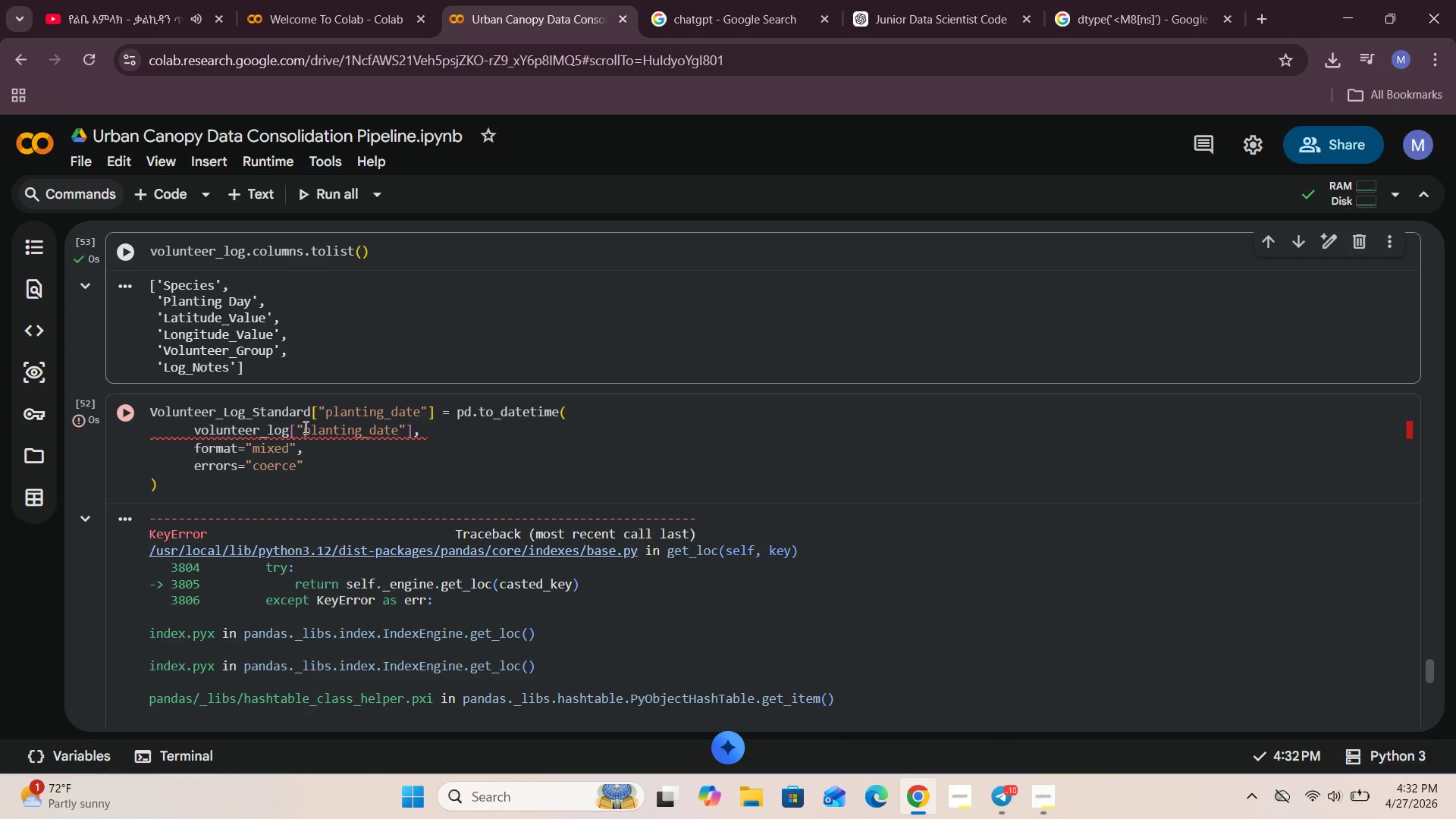 
left_click_drag(start_coordinate=[304, 427], to_coordinate=[397, 436])
 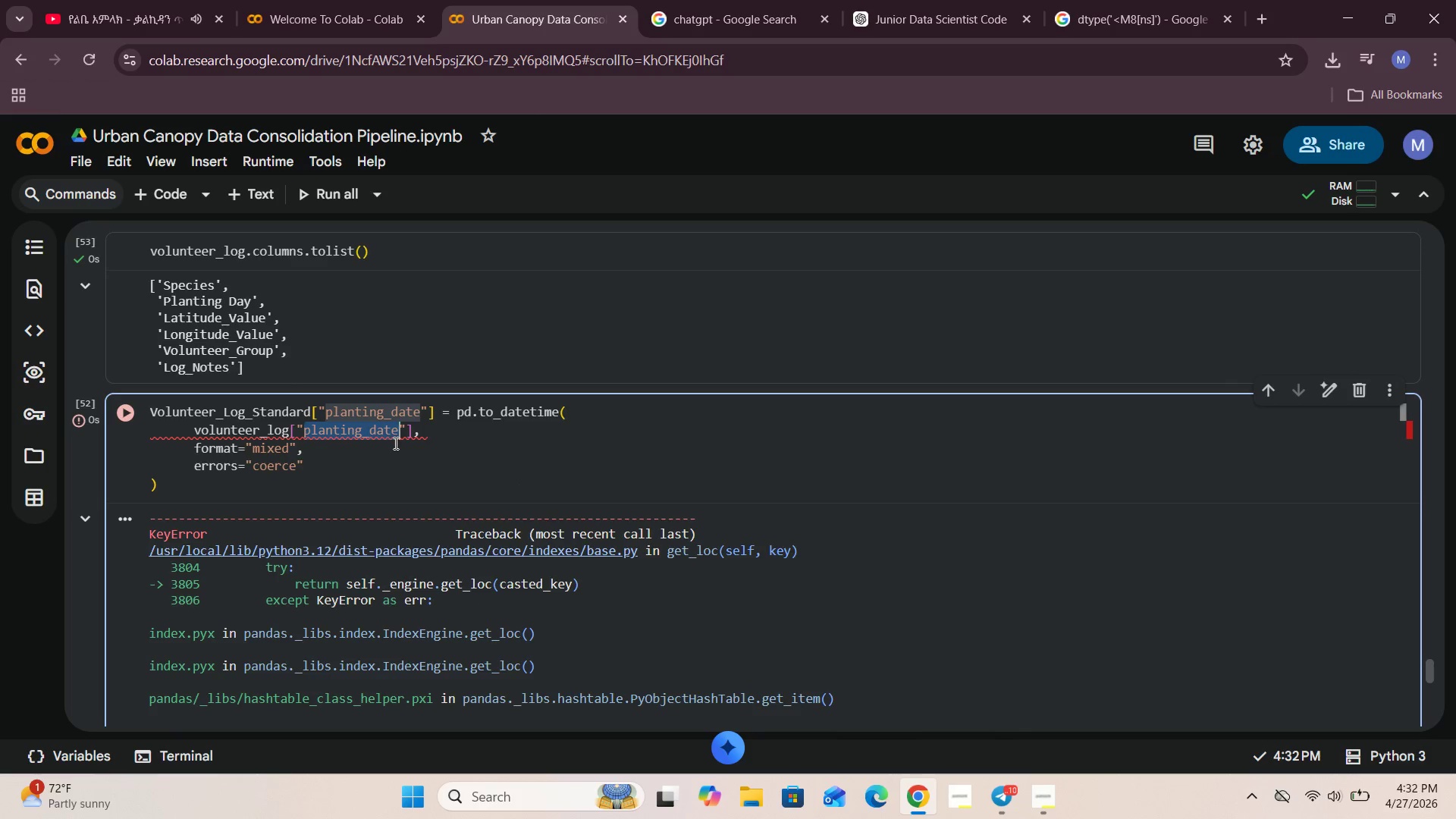 
key(Control+V)
 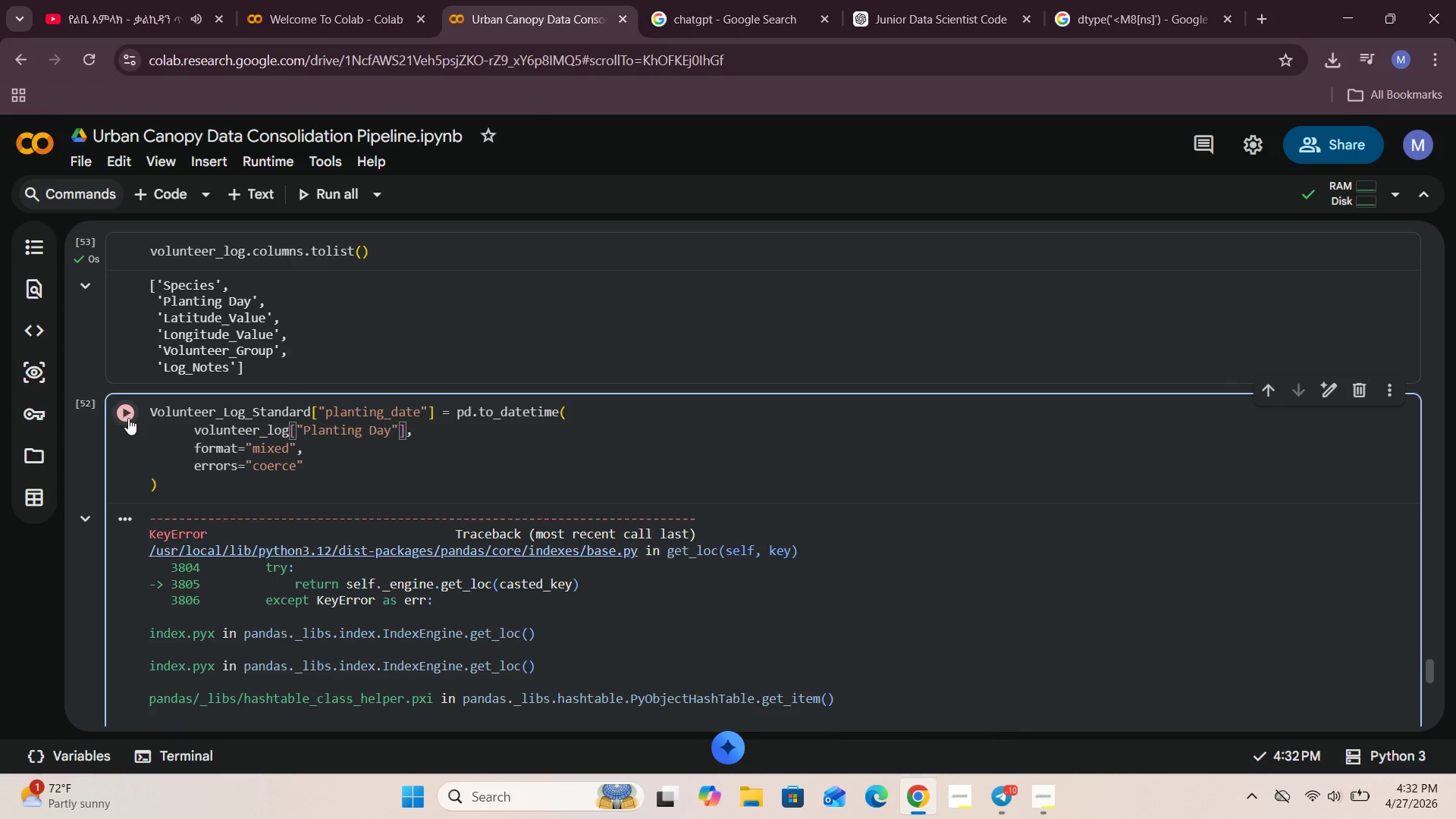 
left_click([111, 414])
 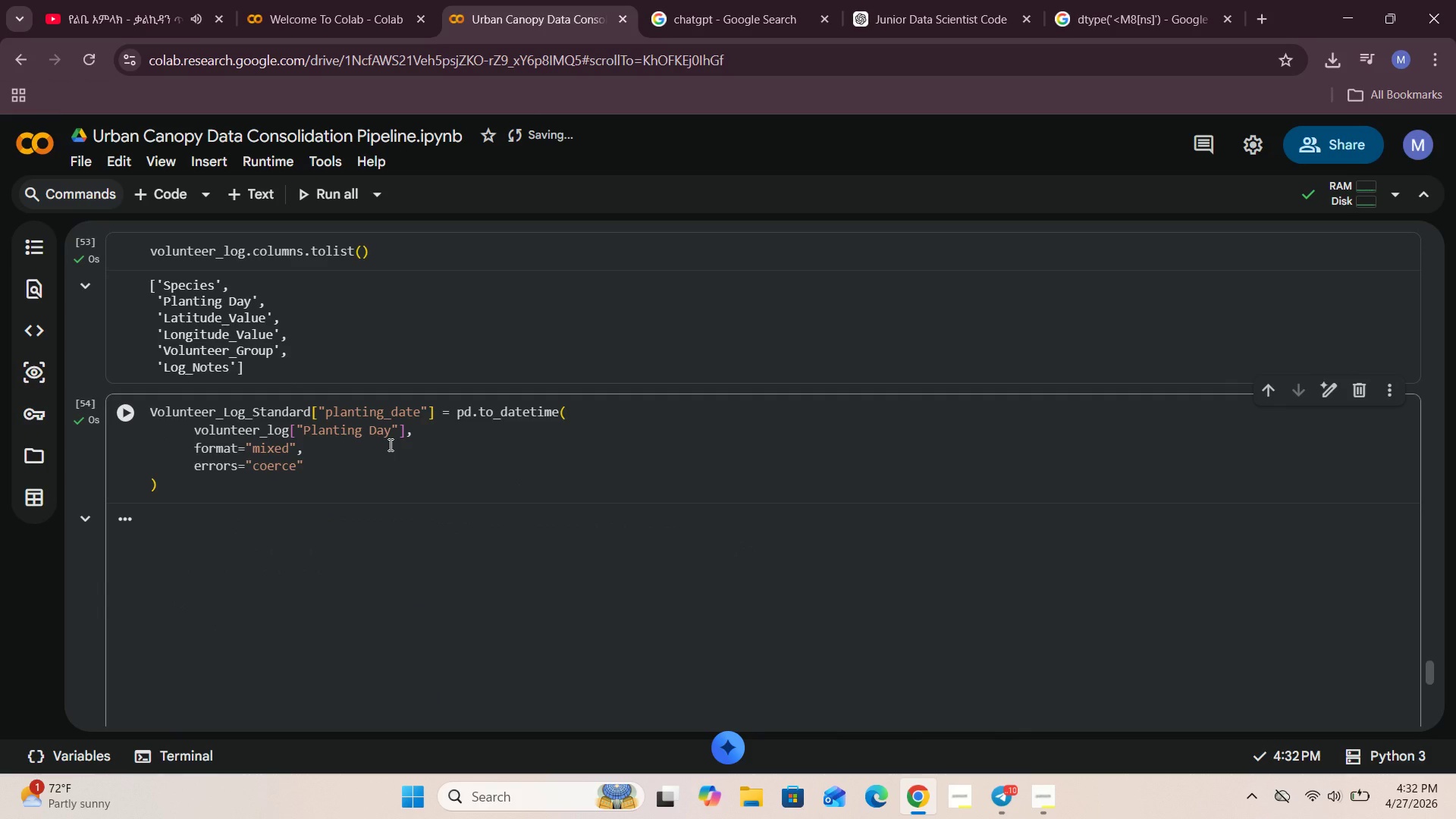 
scroll: coordinate [389, 444], scroll_direction: down, amount: 2.0
 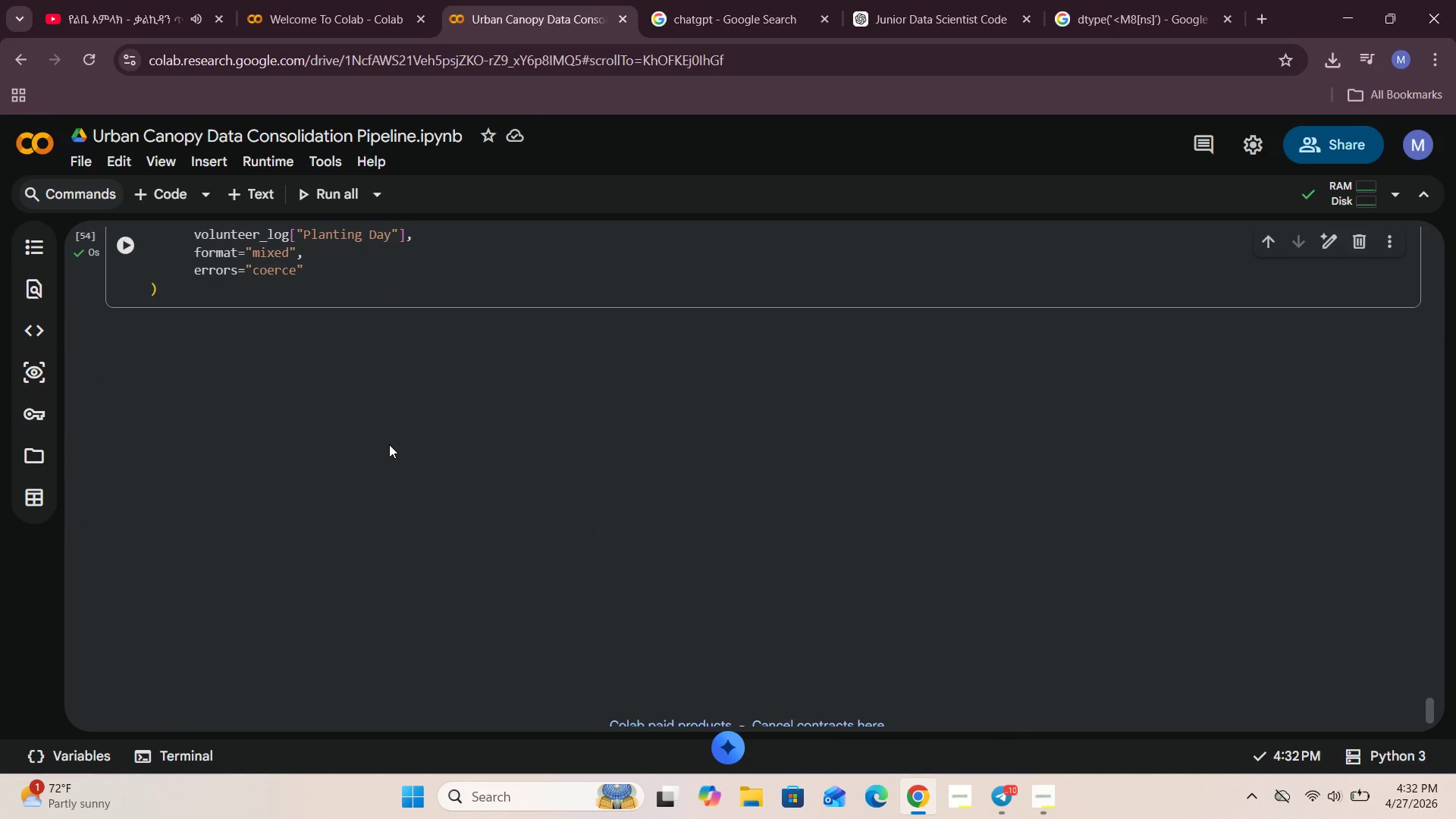 
scroll: coordinate [389, 444], scroll_direction: up, amount: 2.0
 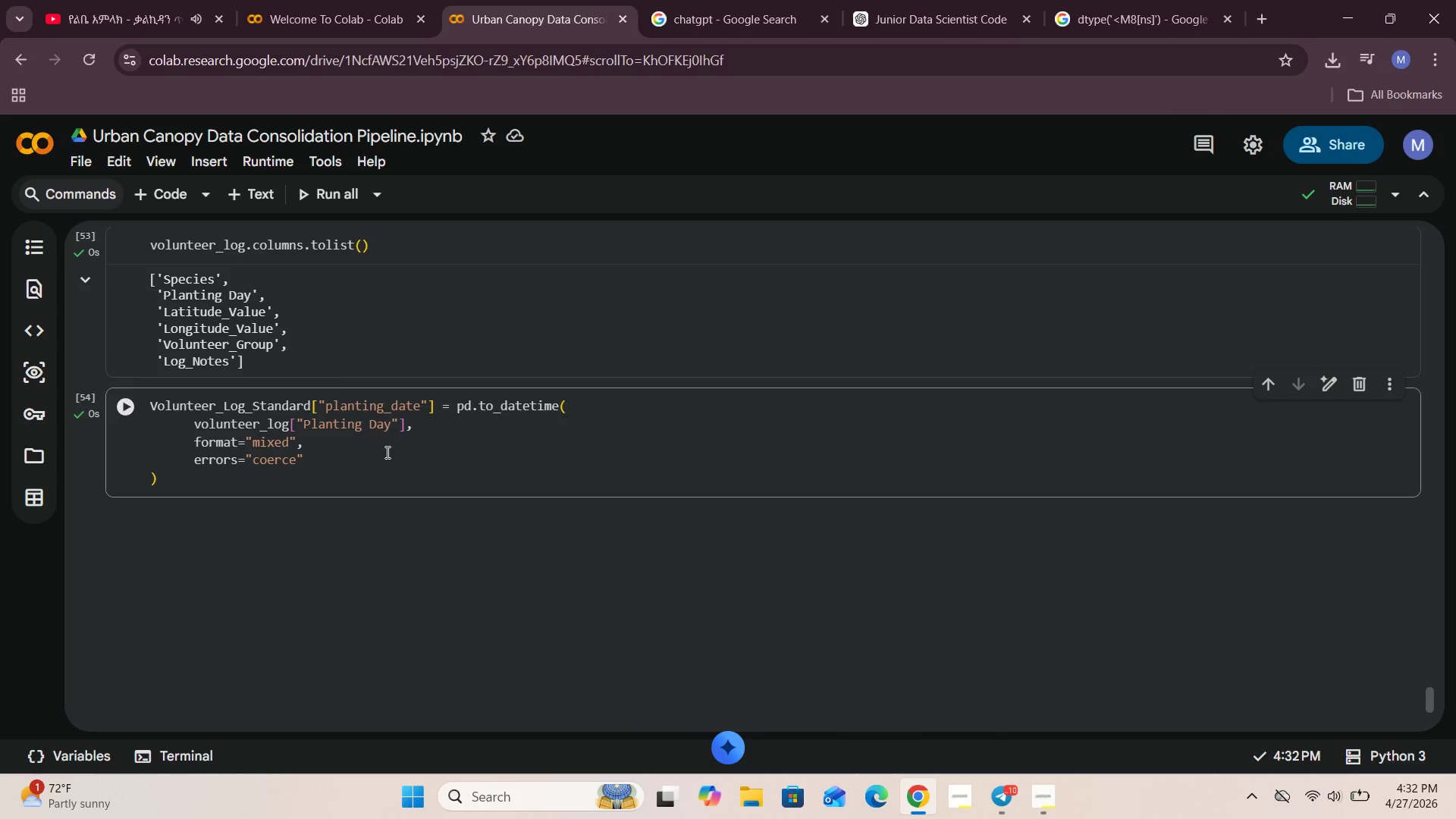 
left_click([380, 462])
 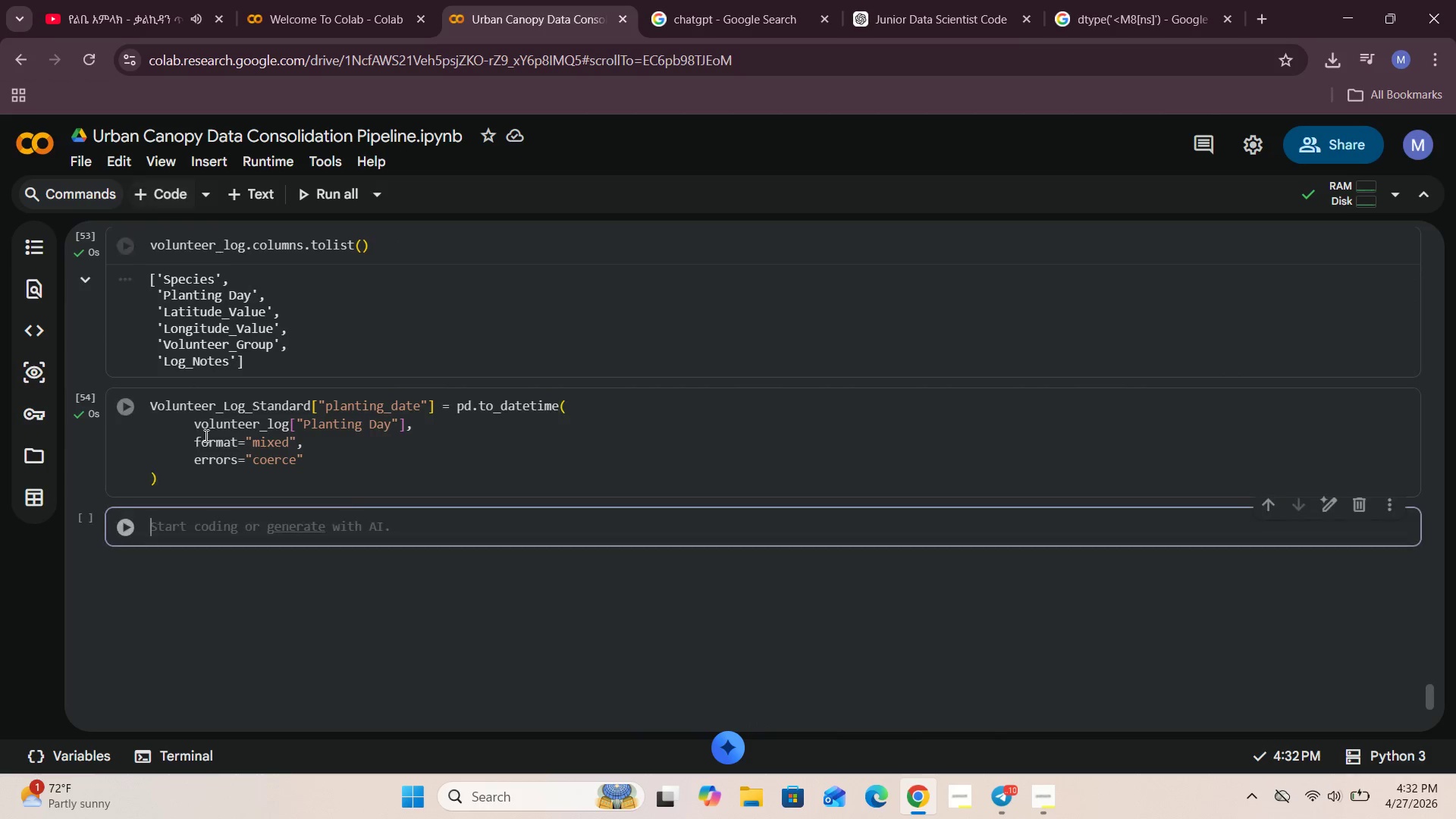 
left_click([190, 526])
 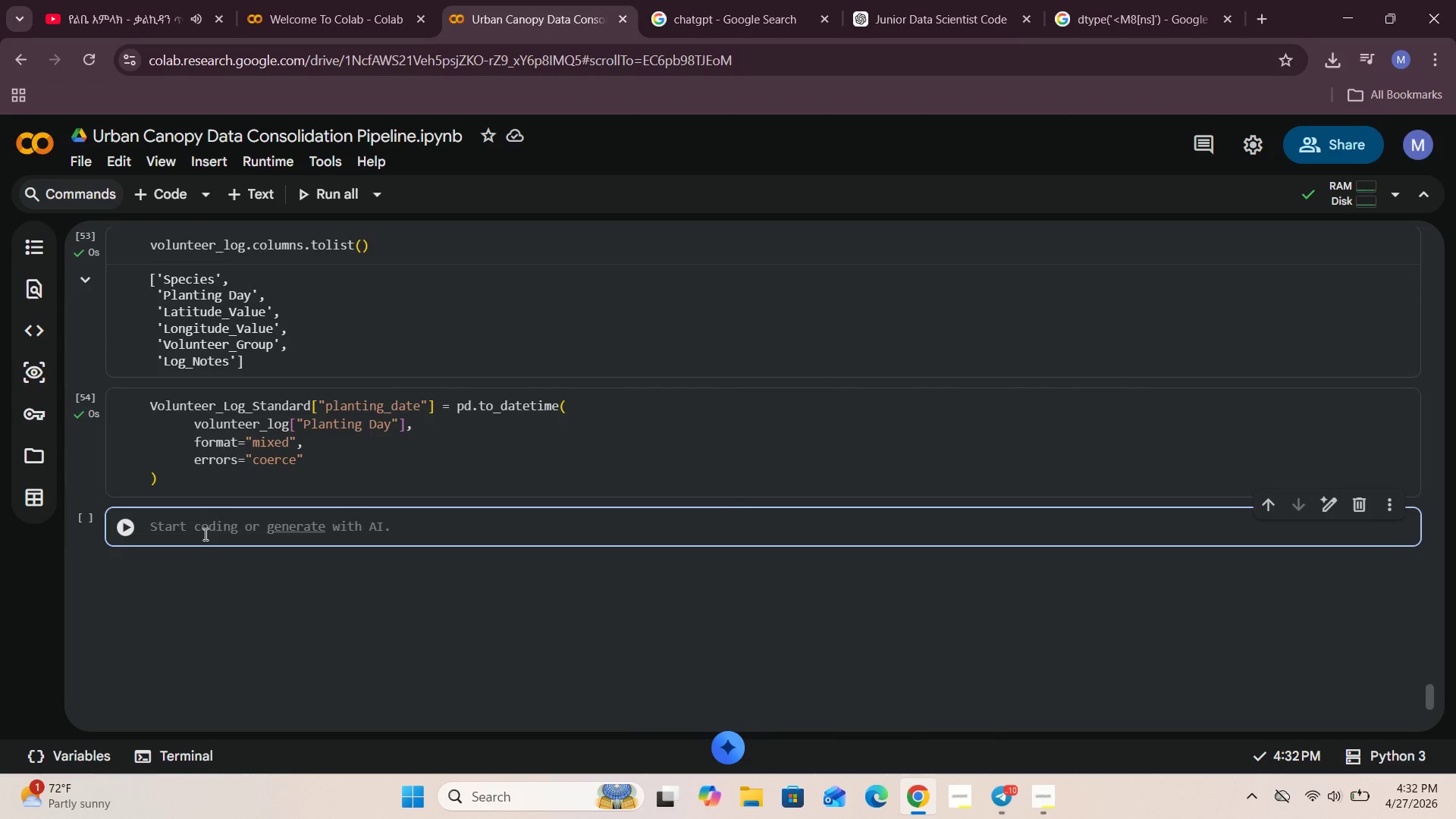 
key(CapsLock)
 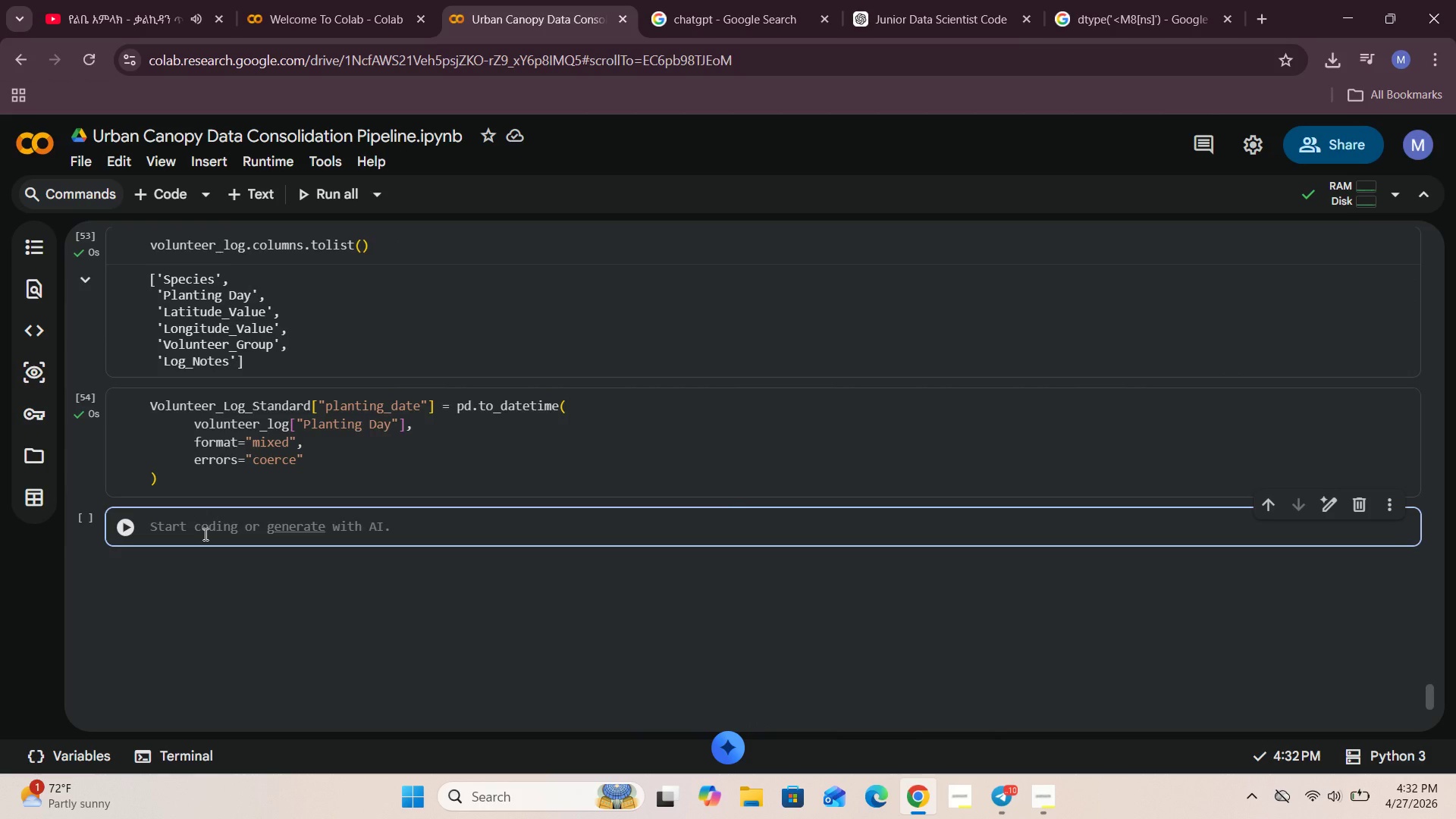 
type(Volunteer_Log_St)
 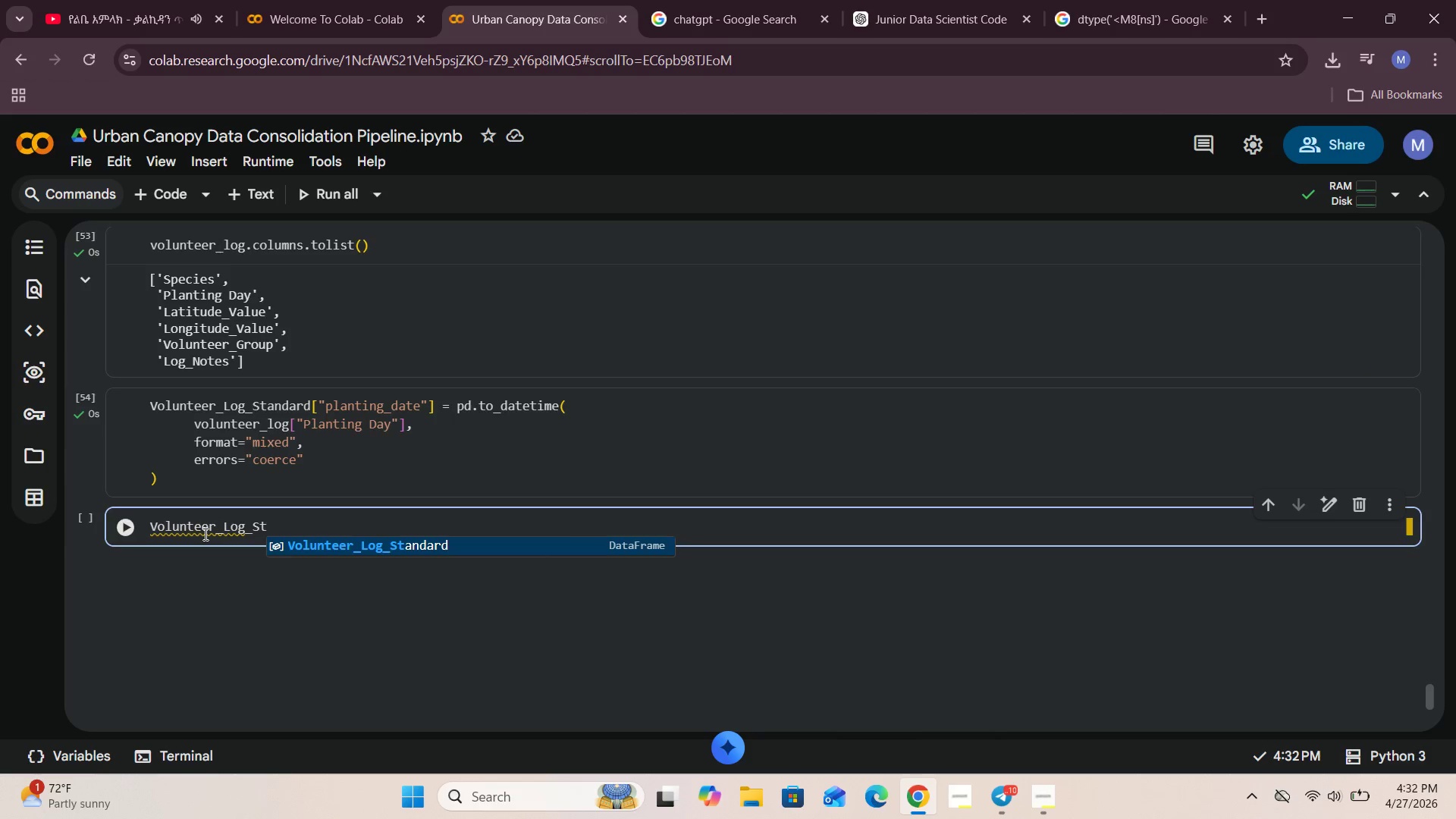 
left_click([444, 548])
 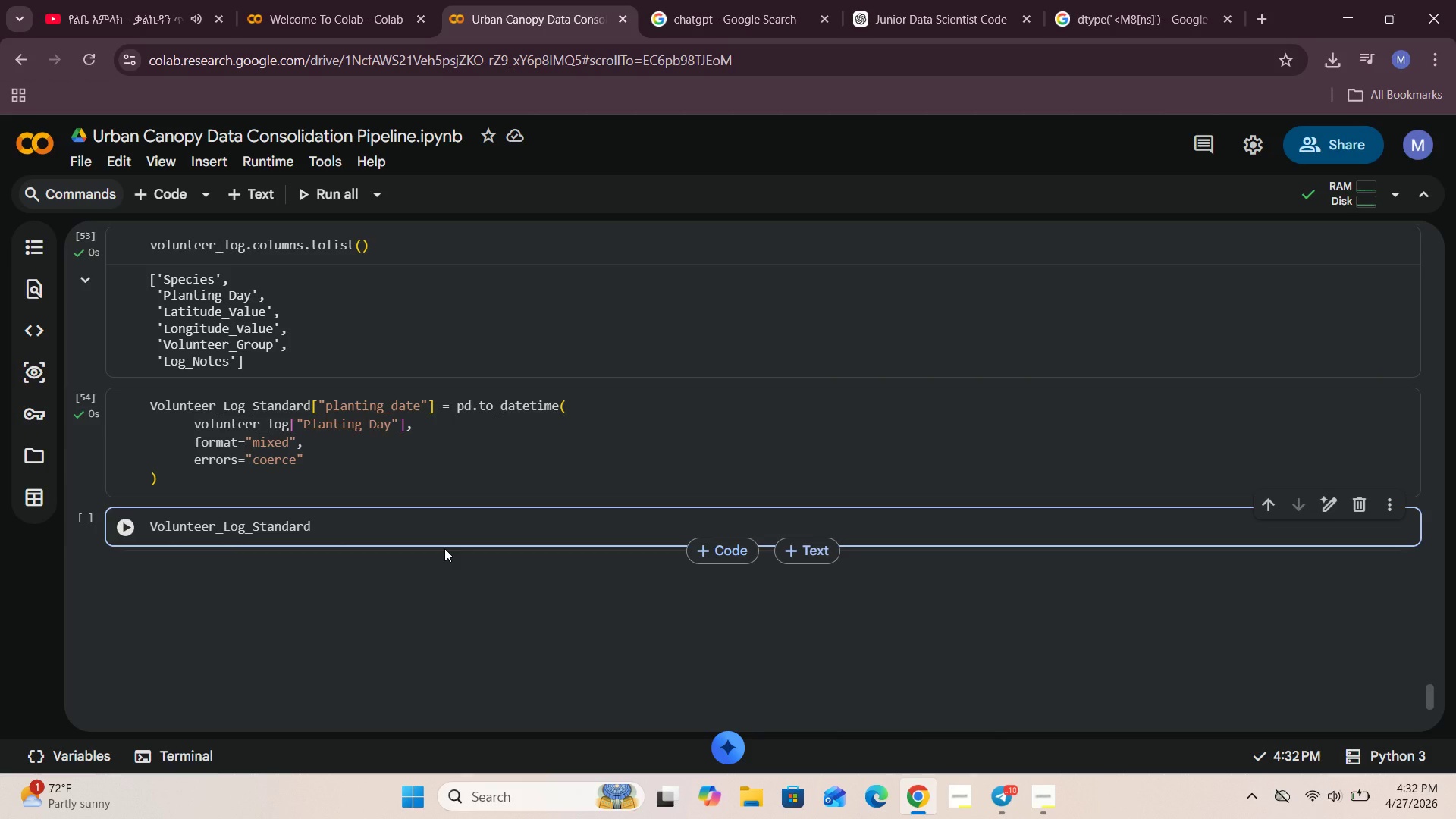 
type([["coo=)
key(Backspace)
key(Backspace)
type(mmon_name)
 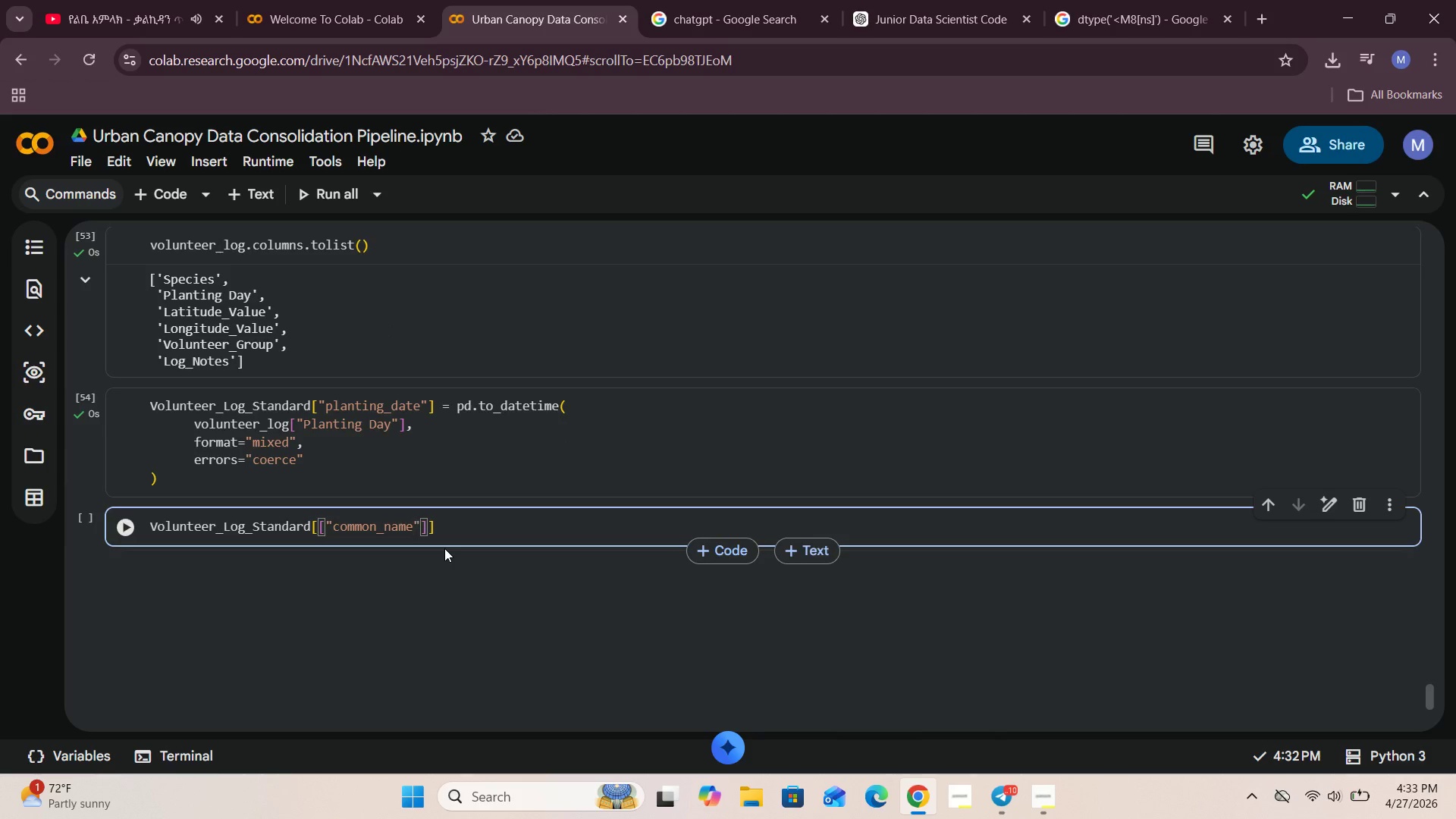 
key(ArrowRight)
 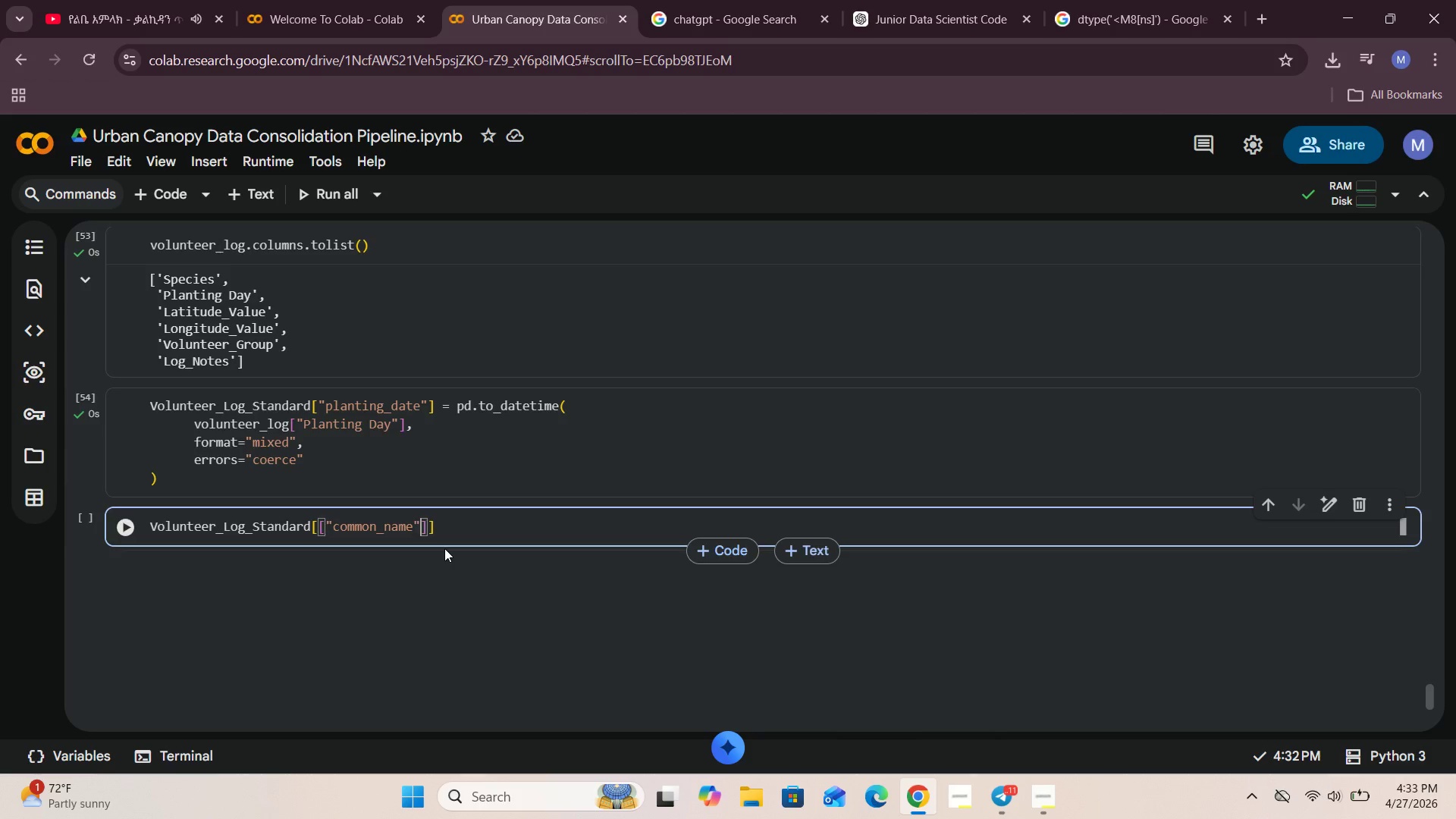 
type(, "plantng_dA)
key(Backspace)
type(ate)
 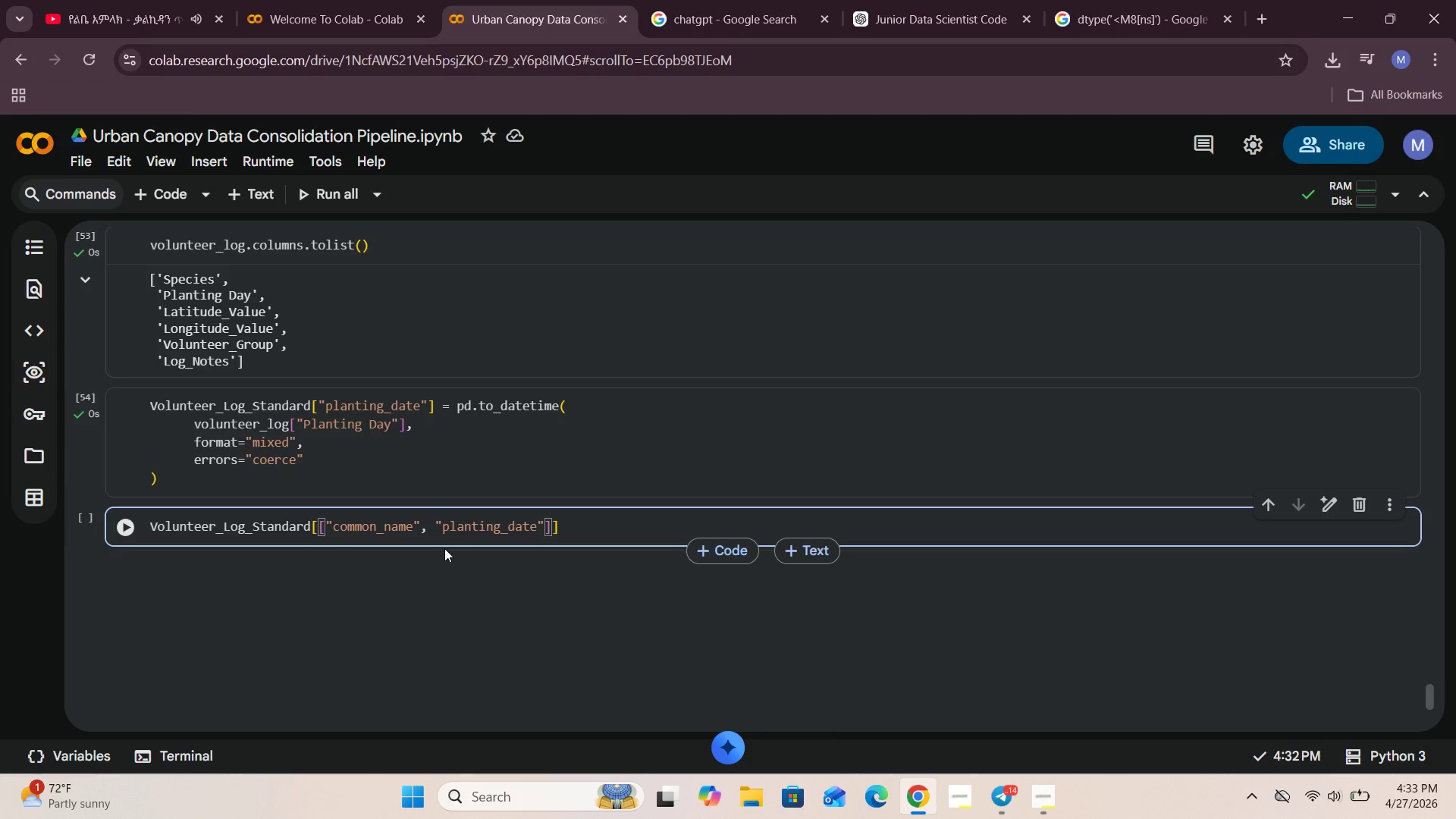 
 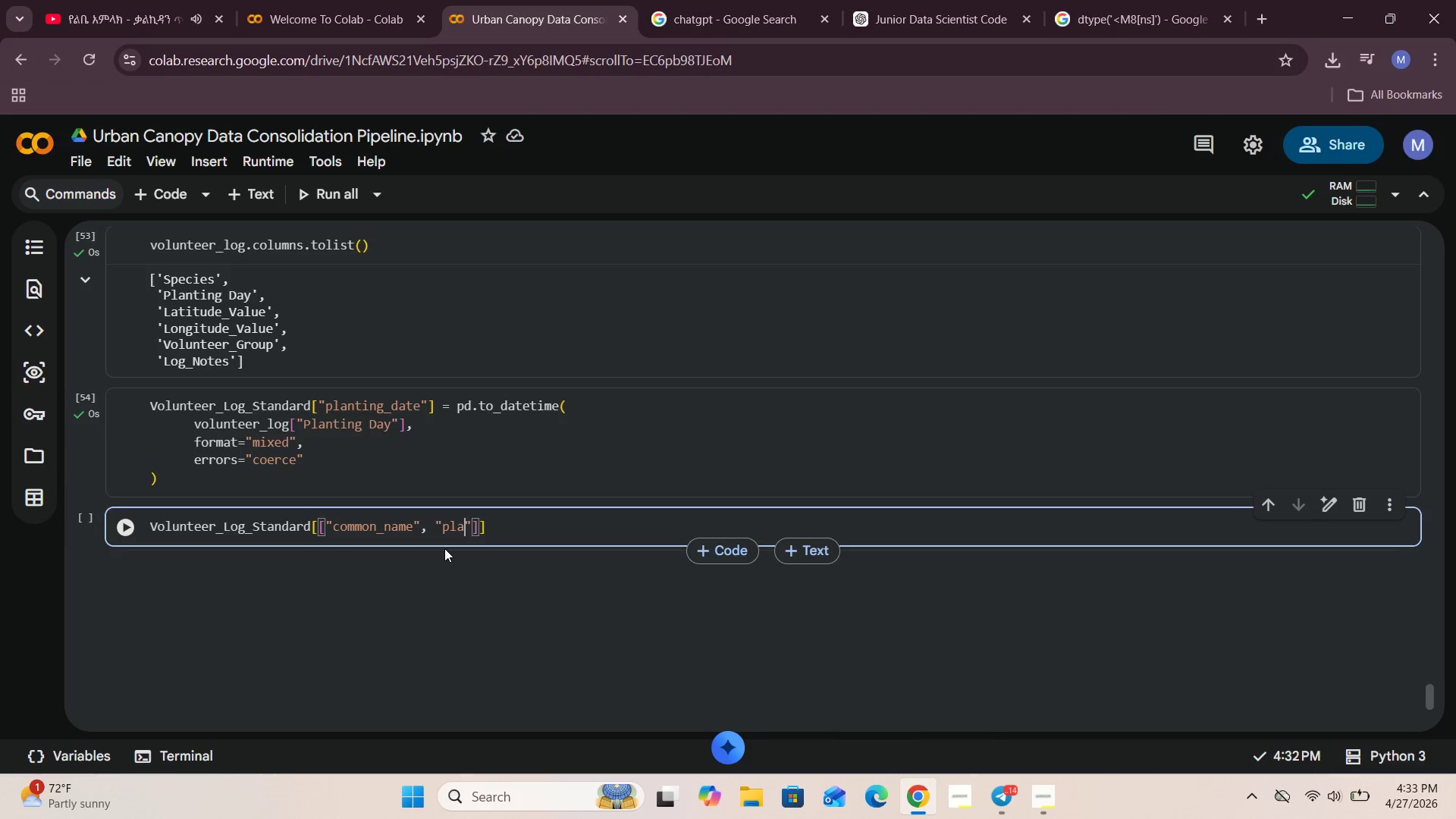 
hold_key(key=I, duration=0.34)
 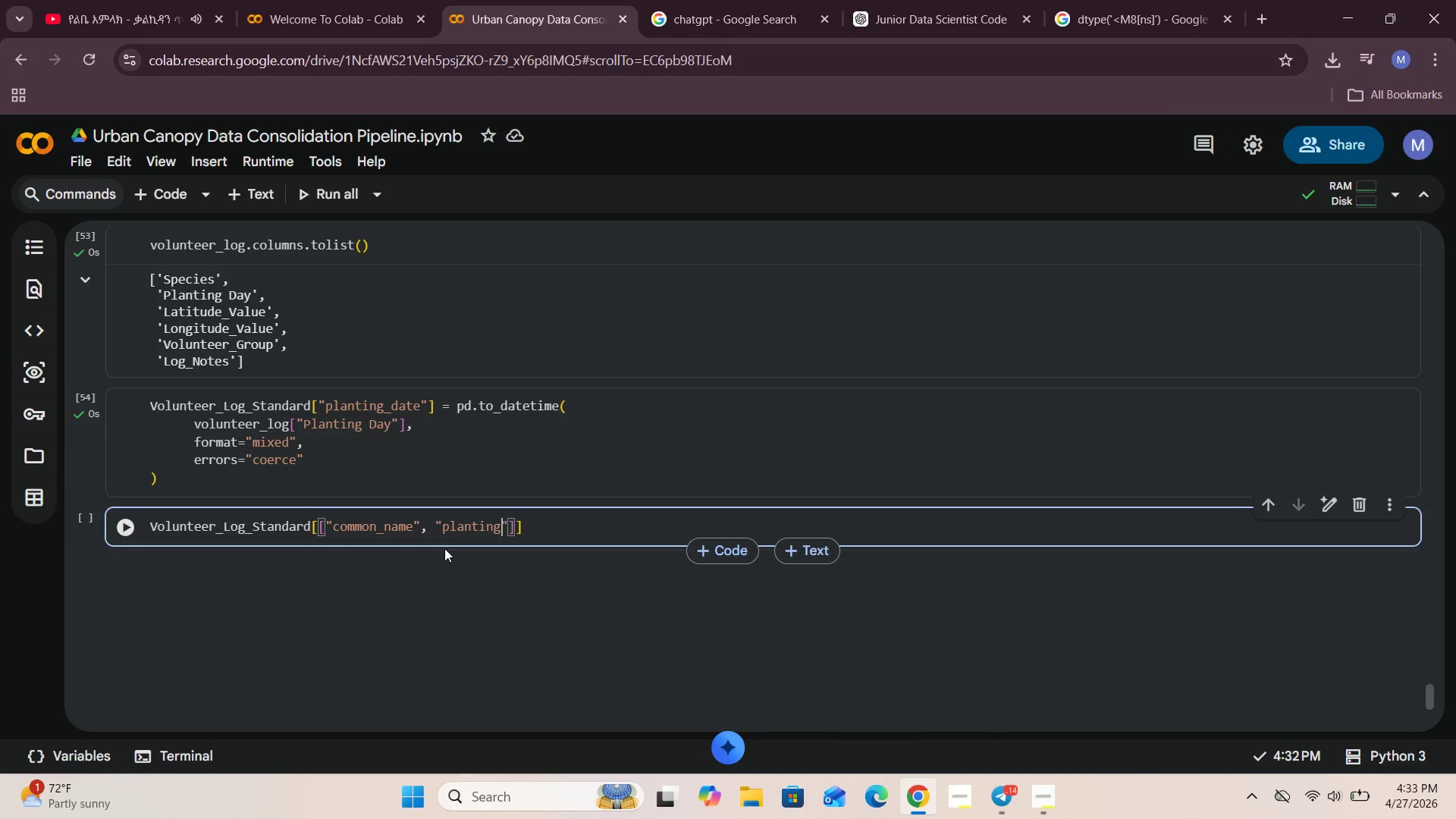 
left_click([133, 522])
 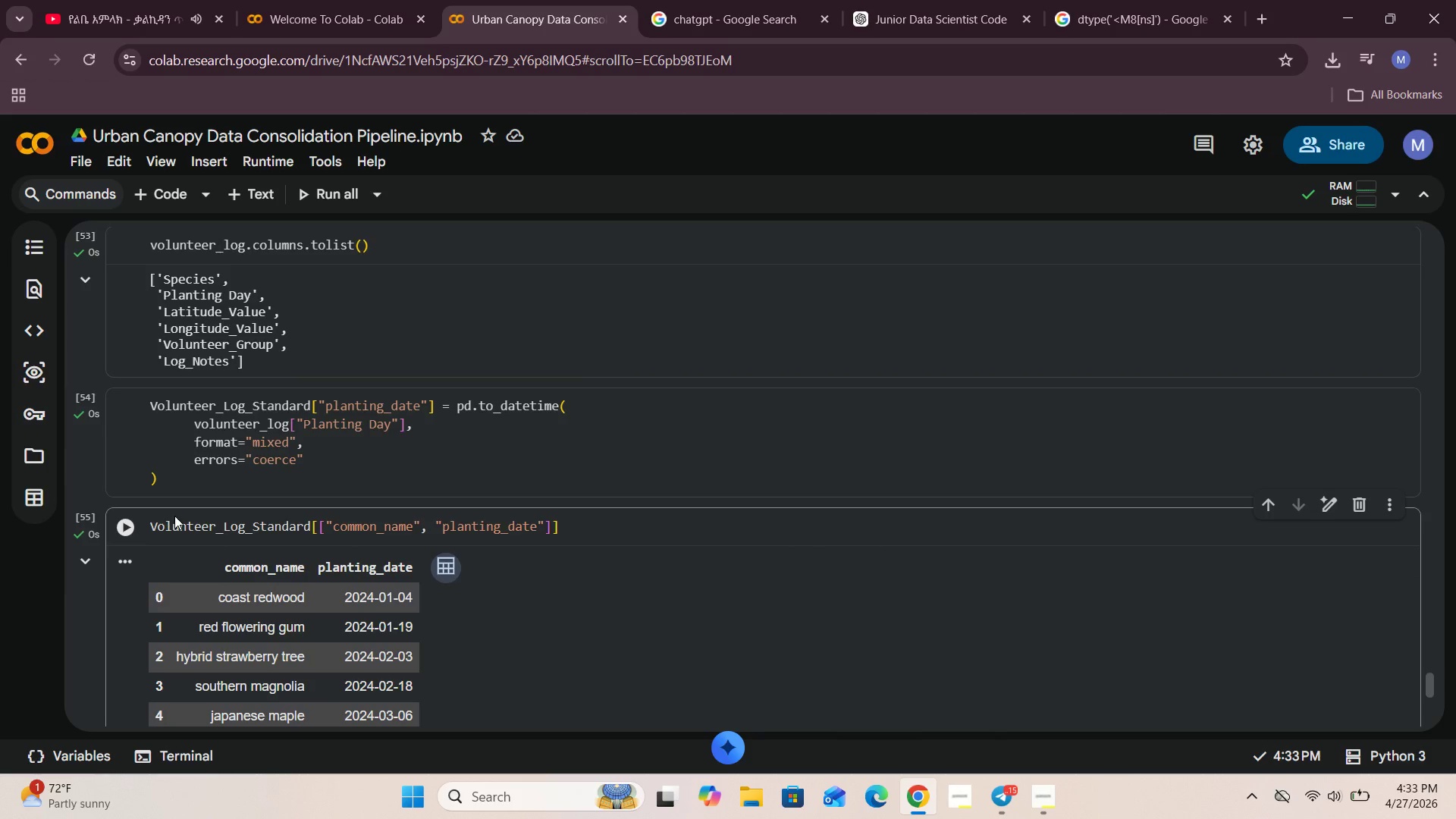 
scroll: coordinate [174, 516], scroll_direction: down, amount: 2.0
 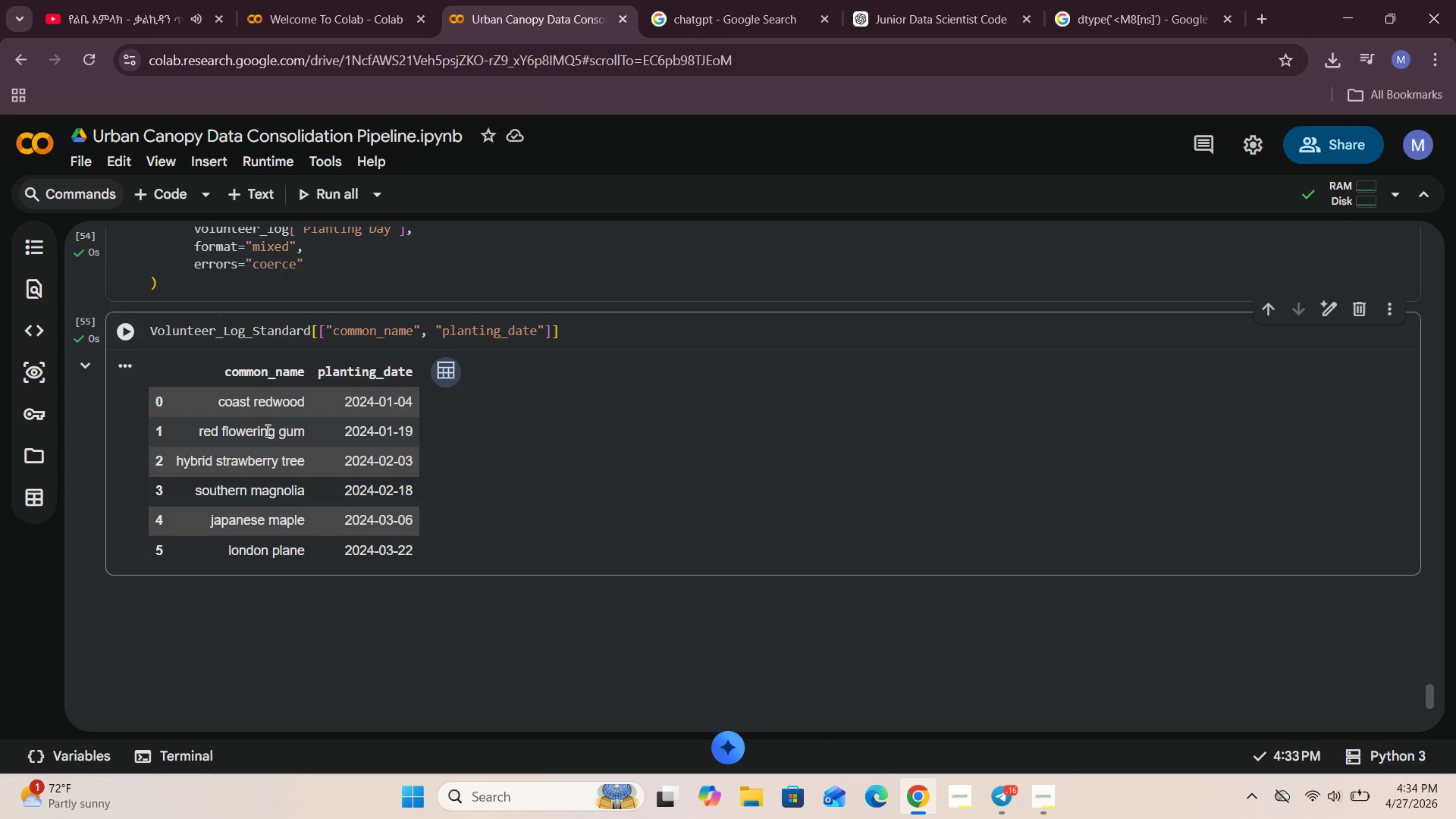 
wait(43.94)
 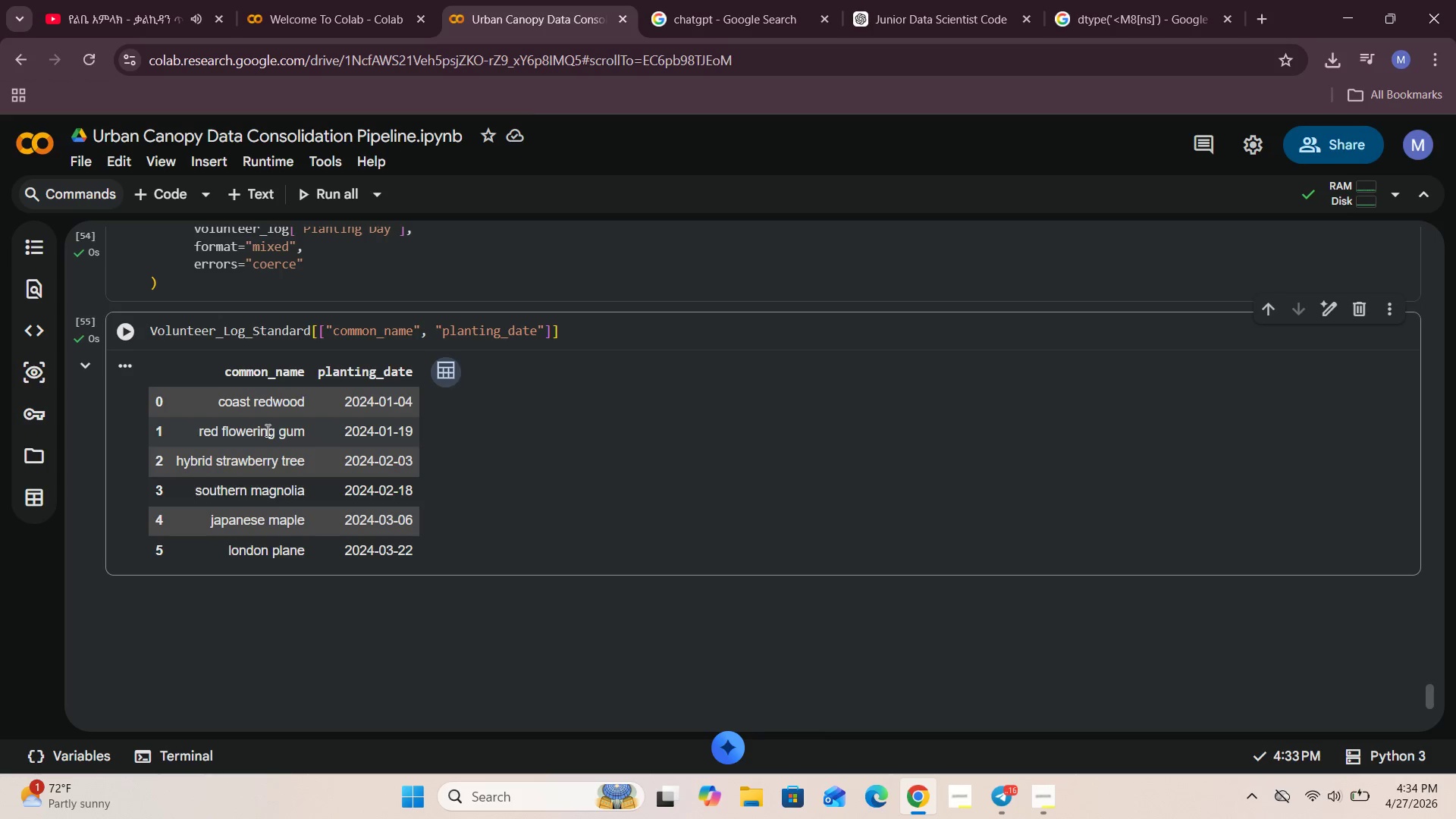 
left_click([1040, 818])